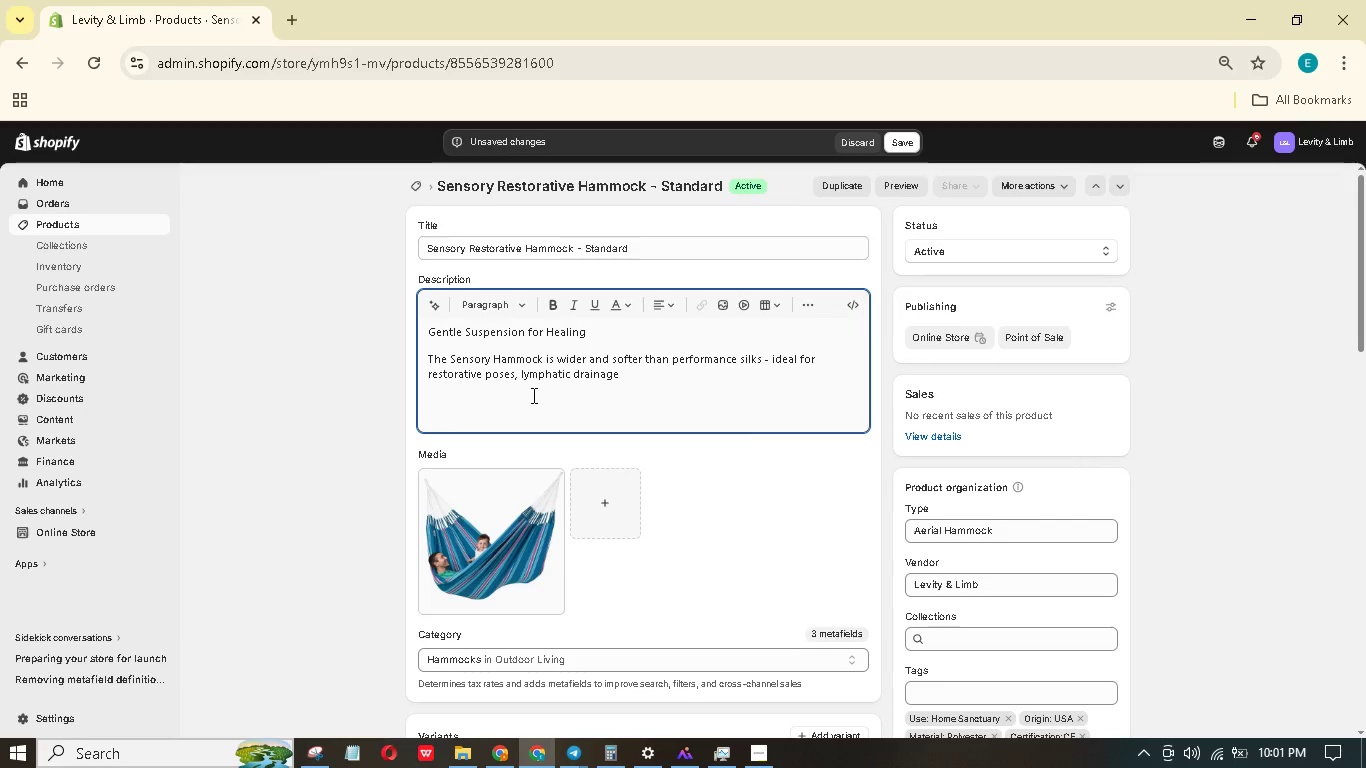 
type(, prenatal aerial, ad sensoy integratin thrapy. The 2-point suspension)
 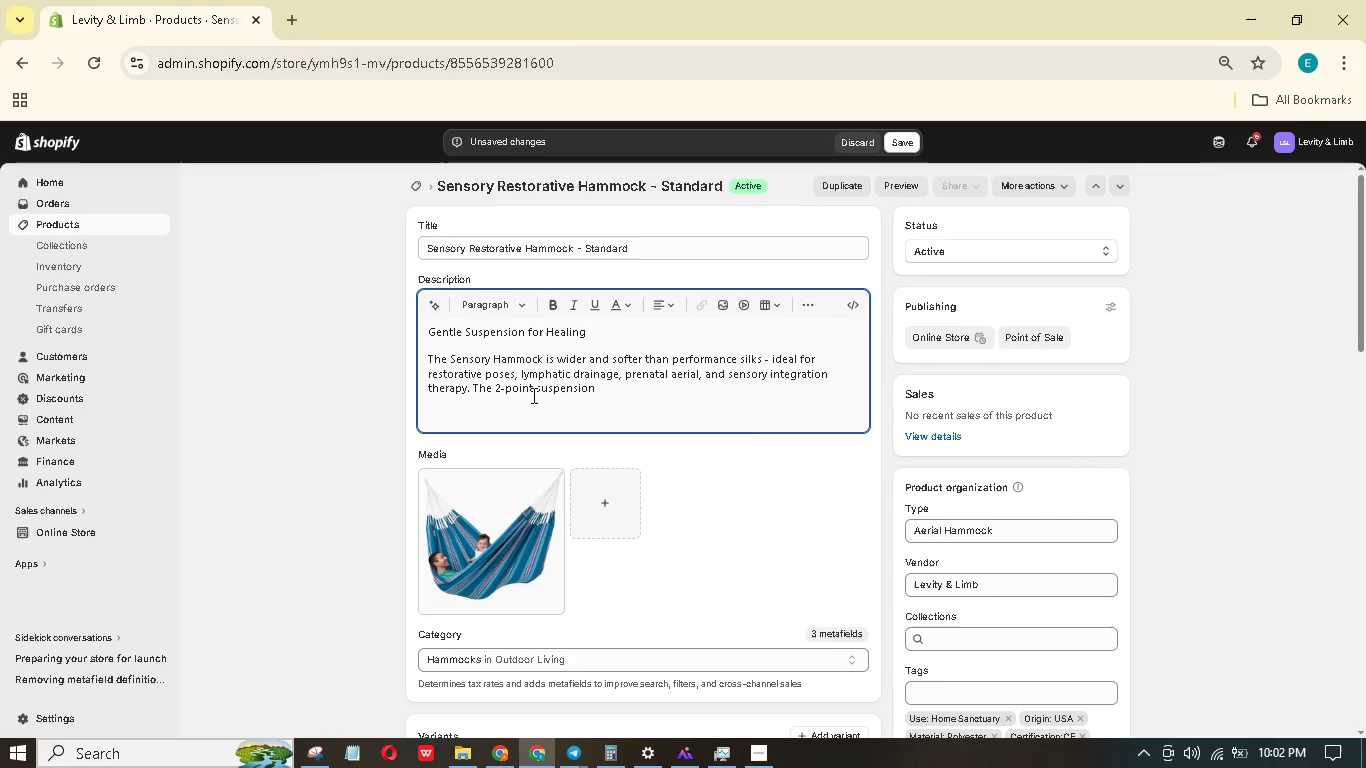 
type( reduces pressure on the oer)
 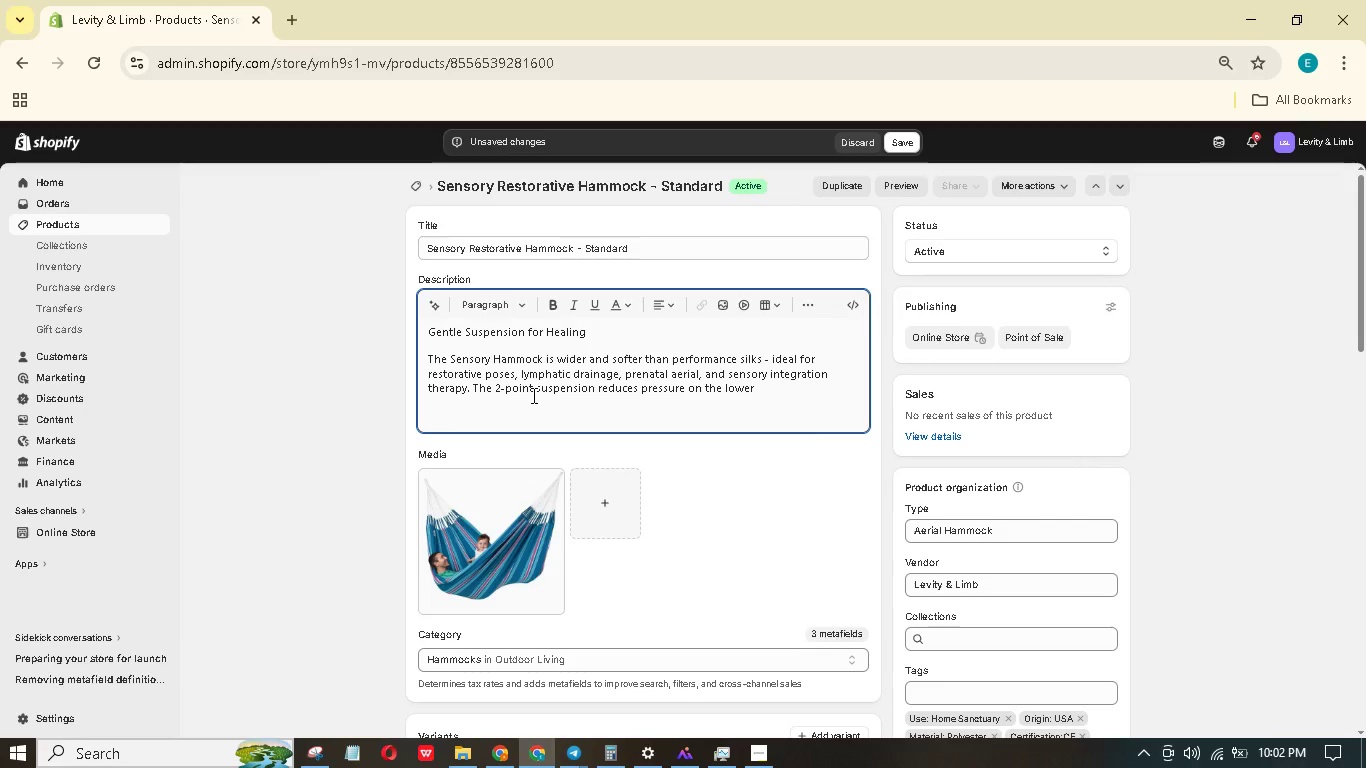 
hold_key(key=L, duration=0.41)
 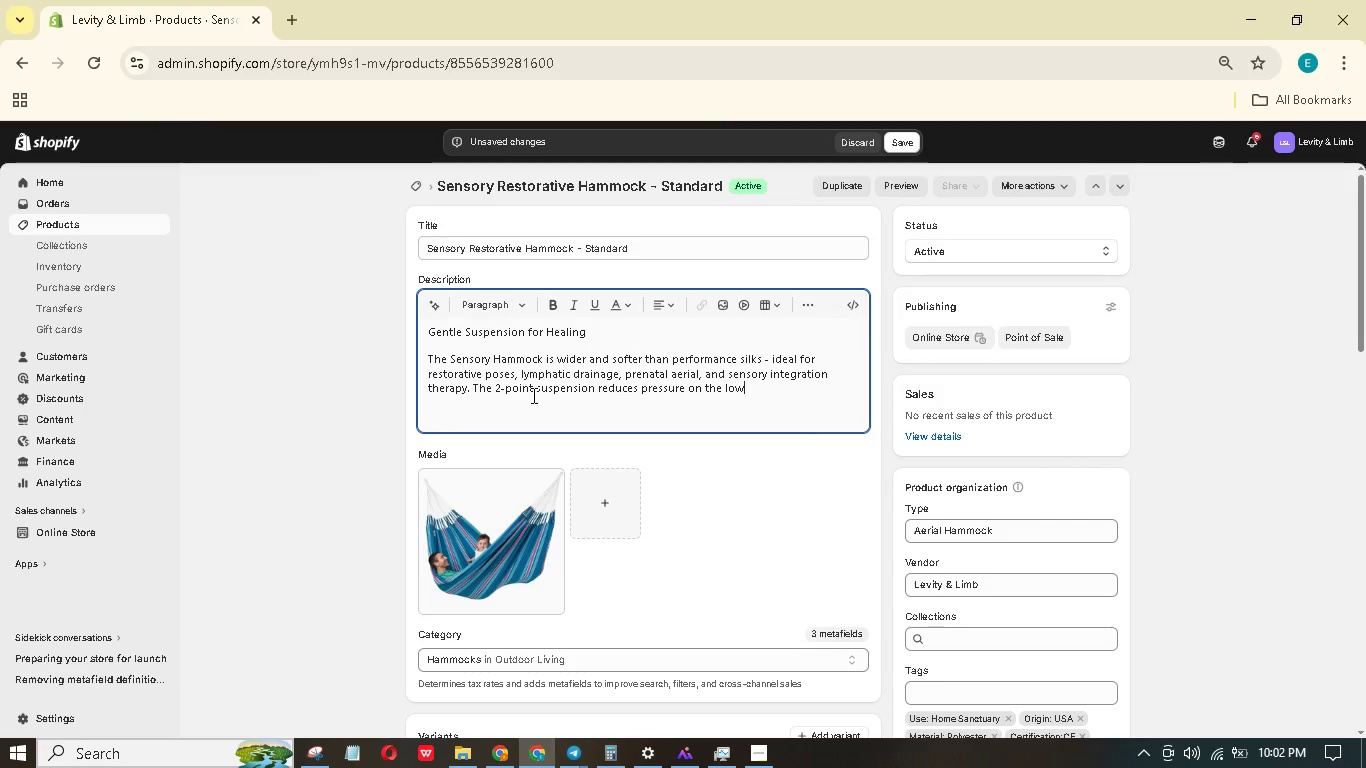 
hold_key(key=W, duration=0.31)
 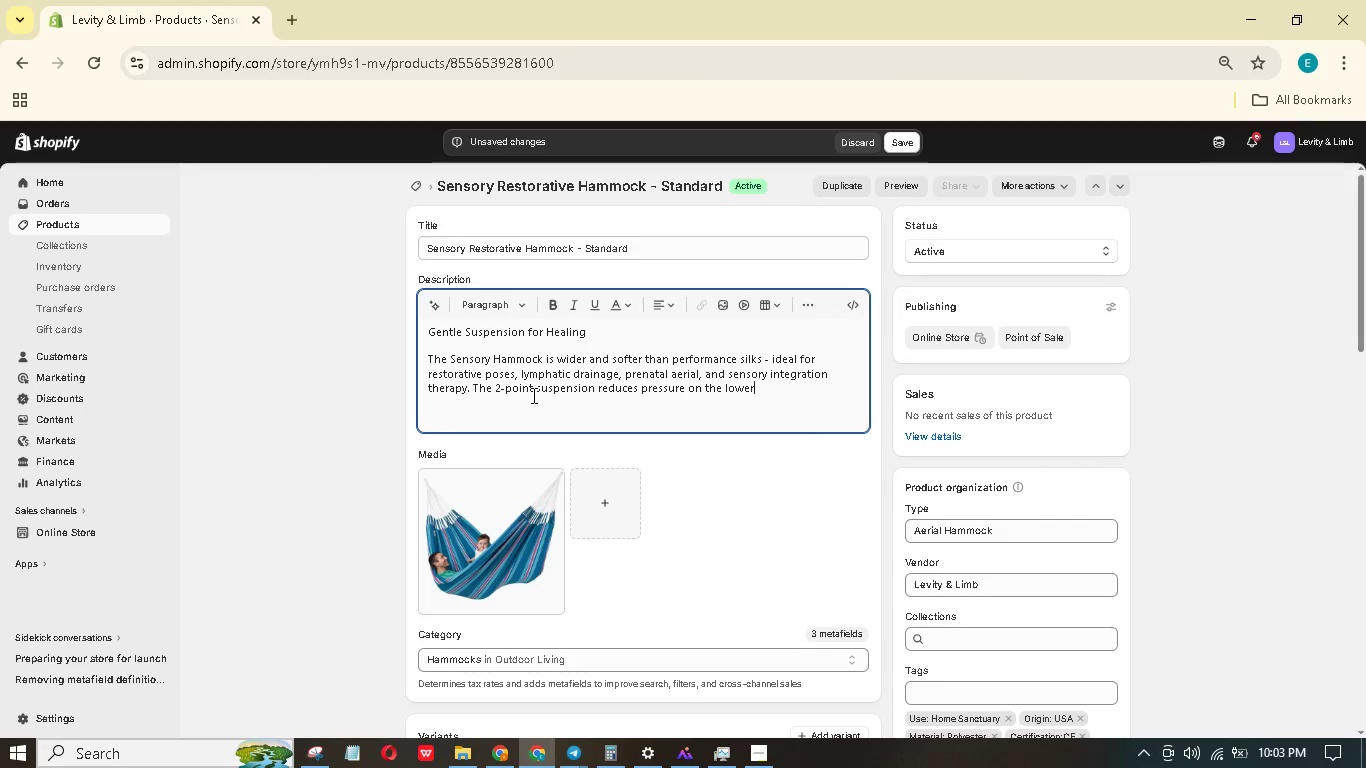 
type( back)
 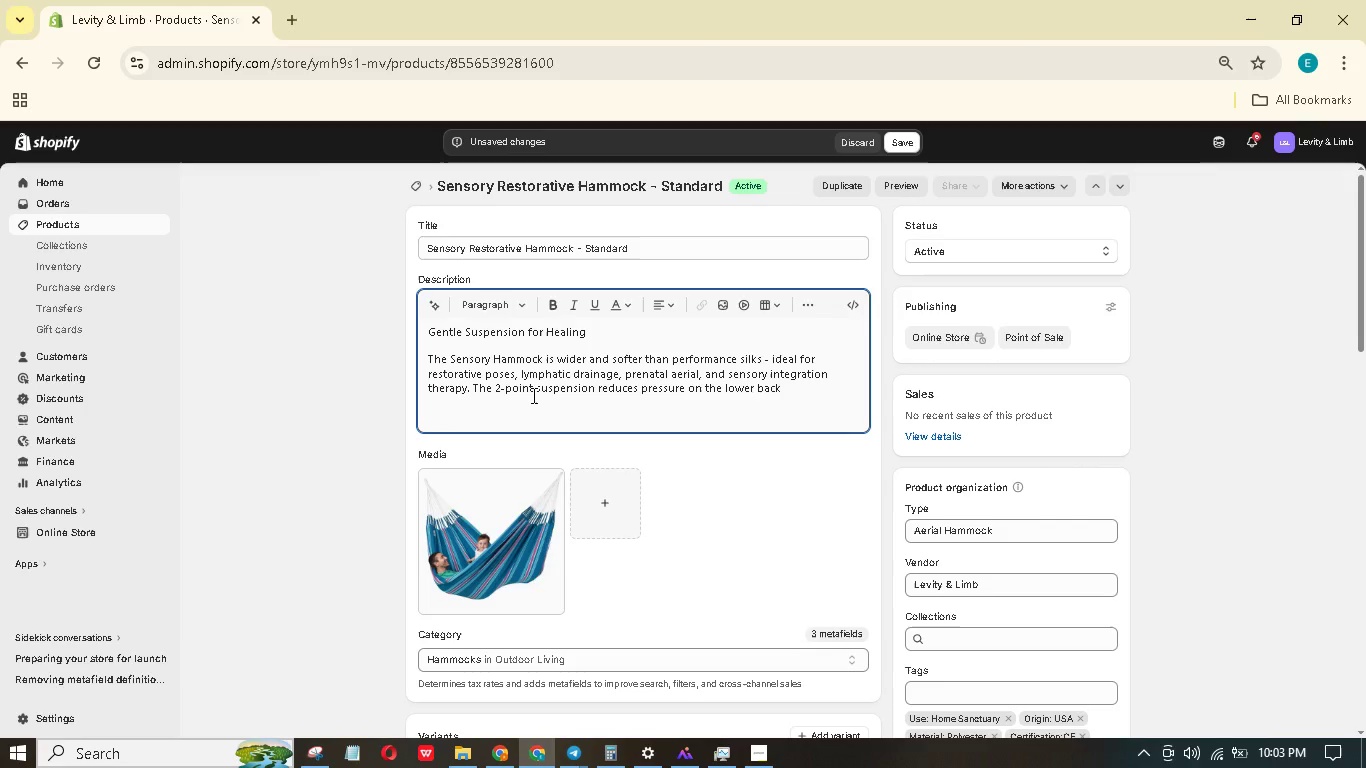 
hold_key(key=Period, duration=0.31)
 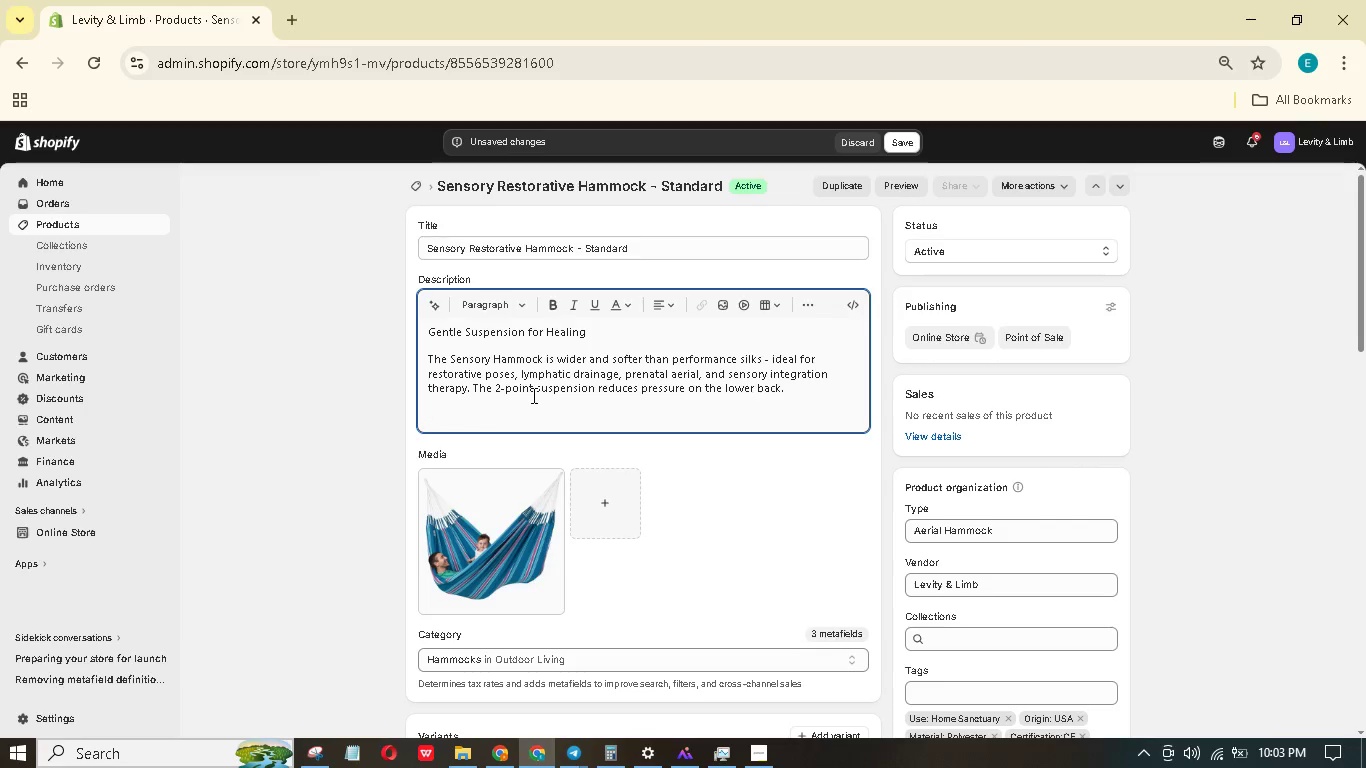 
key(Enter)
 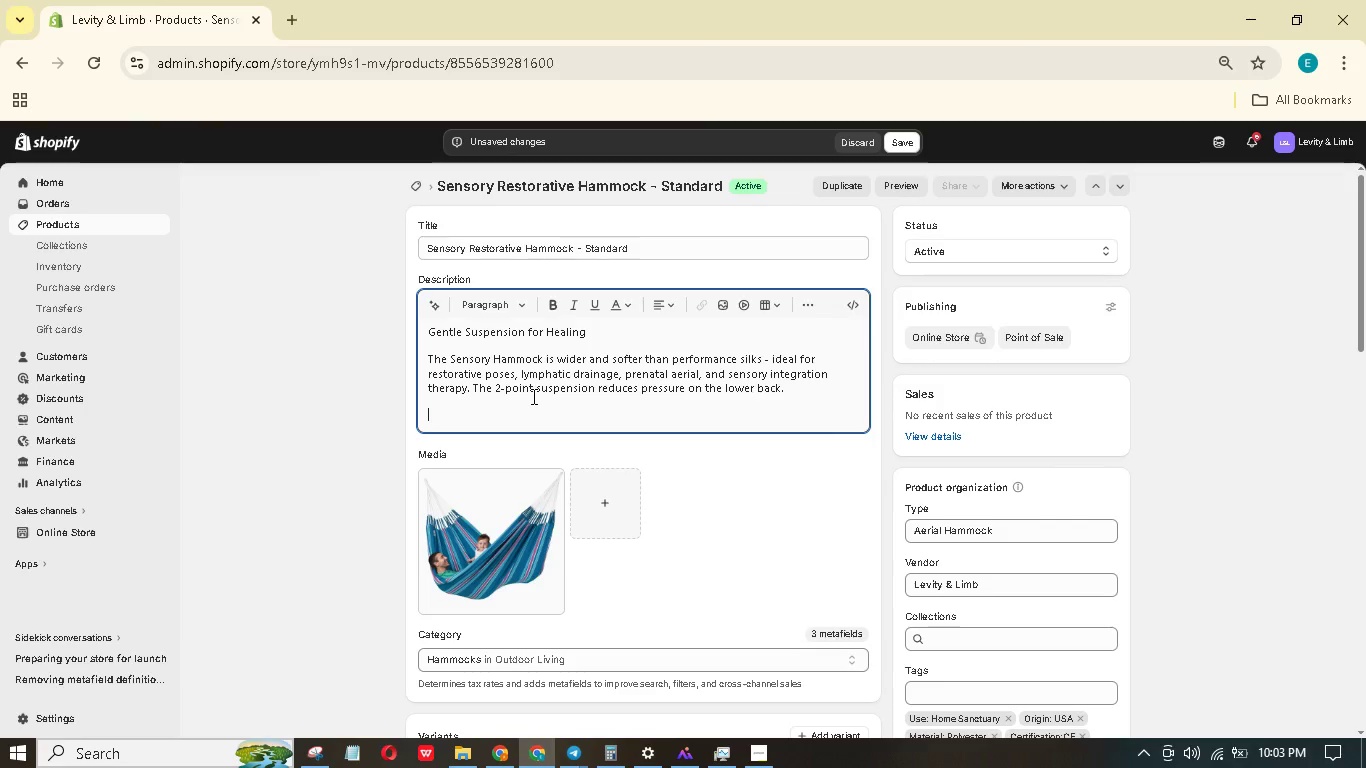 
wait(36.39)
 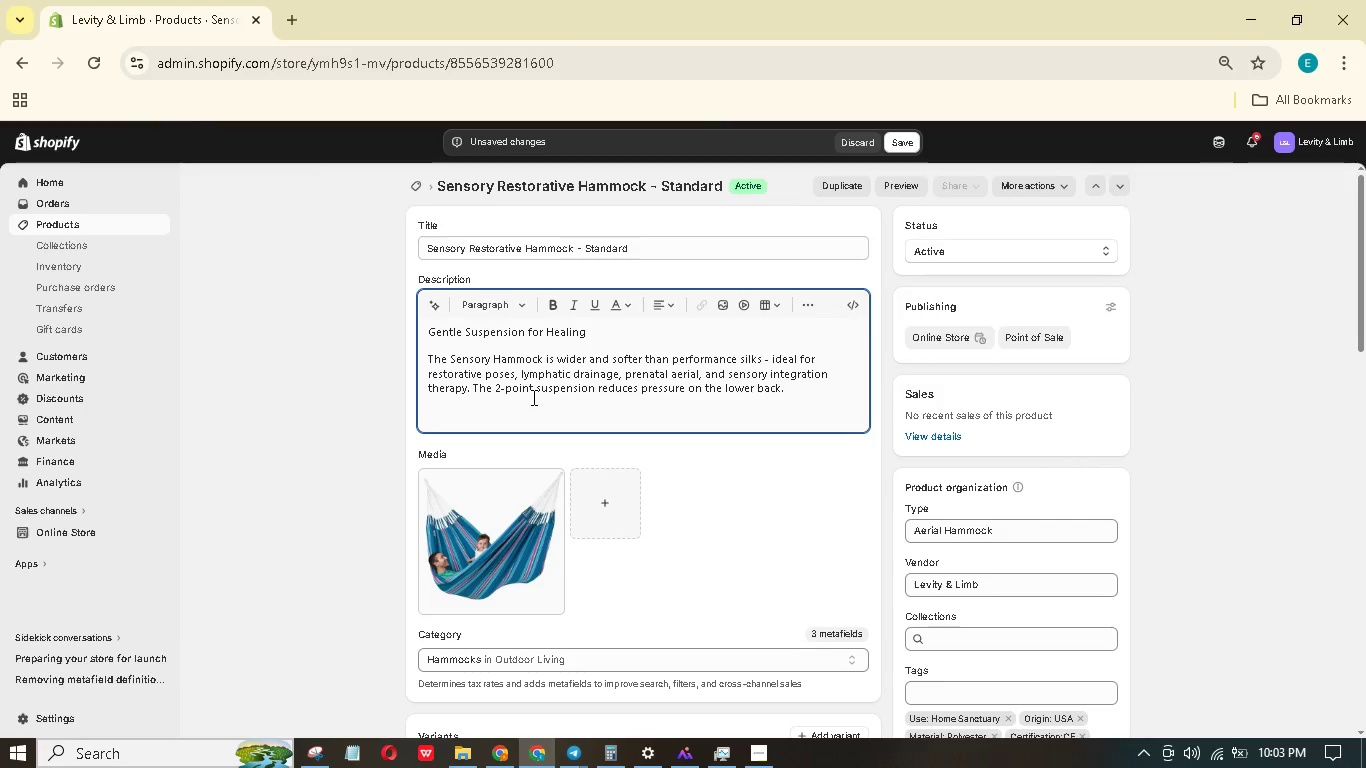 
type(Technical Speificatins)
 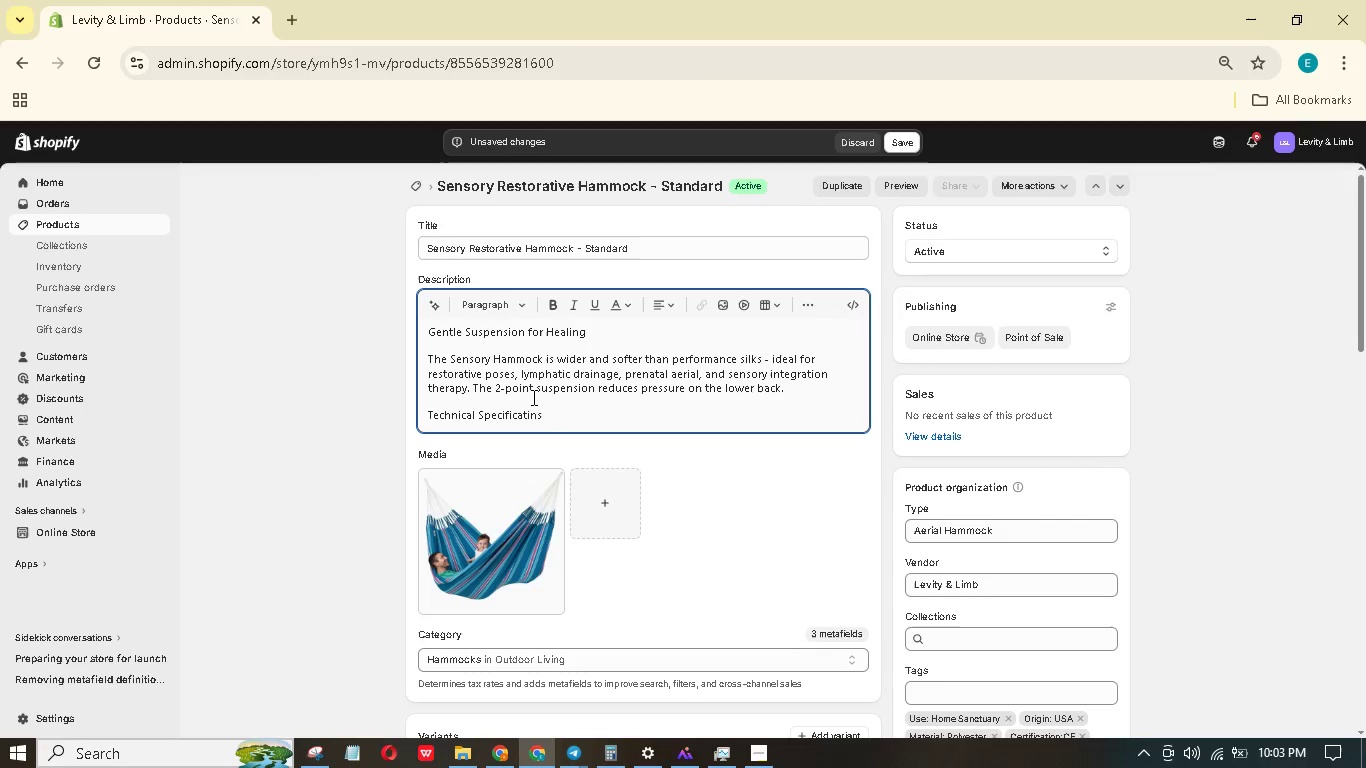 
key(Enter)
 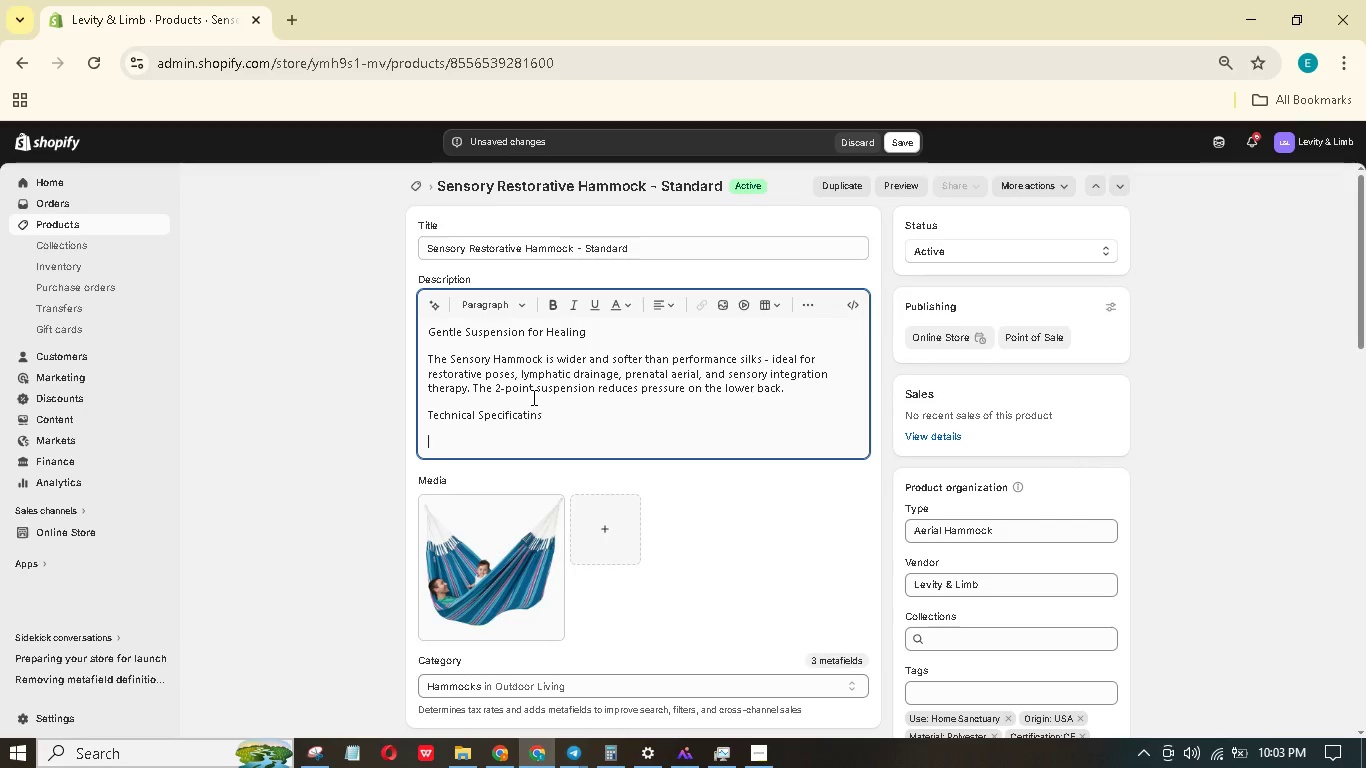 
type(Fabric: Polyetr blend, )
 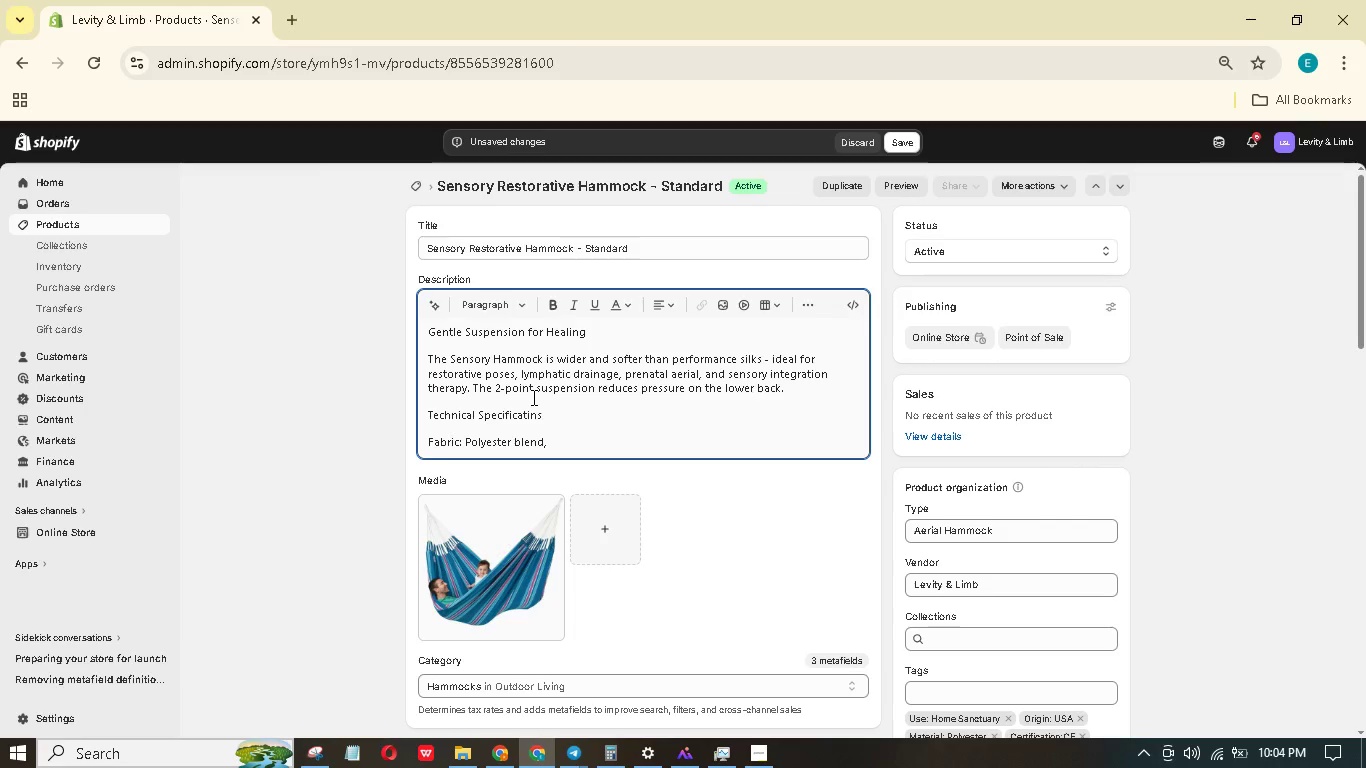 
 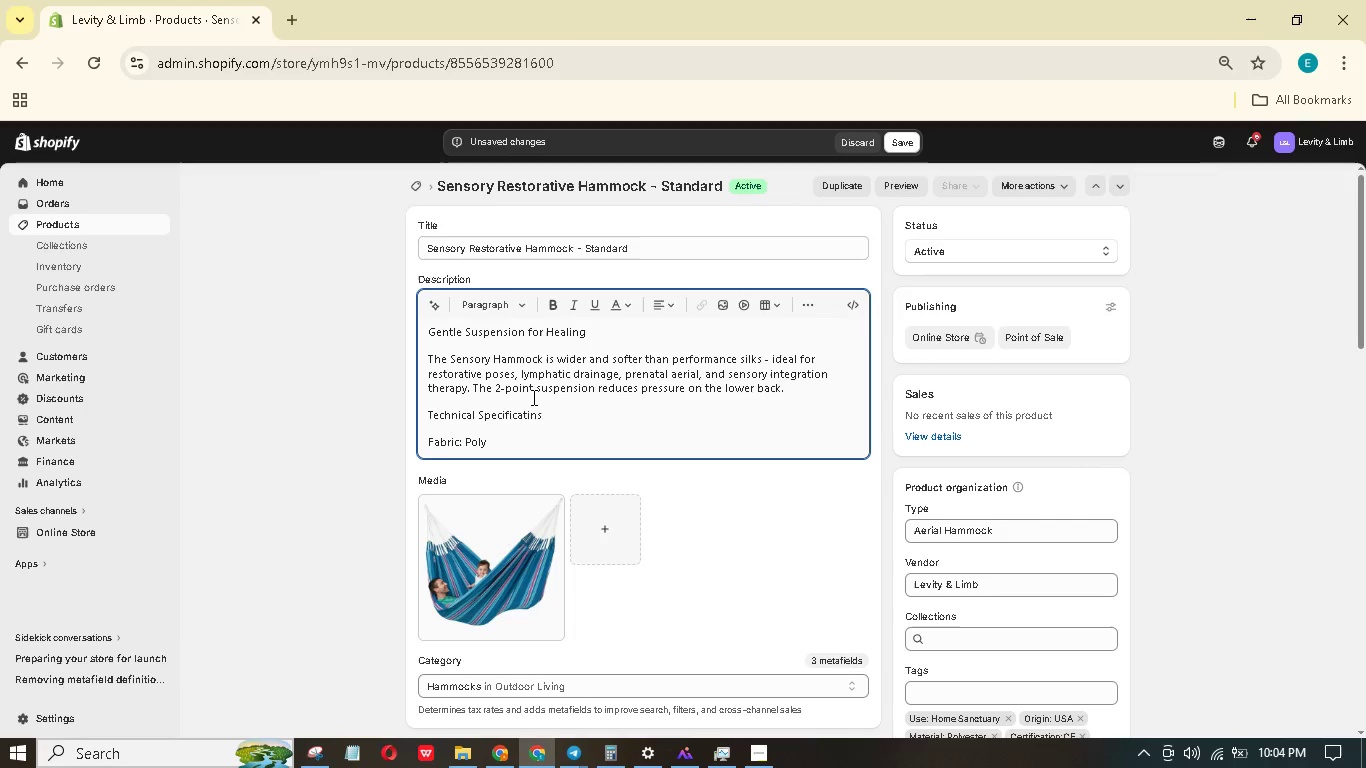 
hold_key(key=S, duration=0.33)
 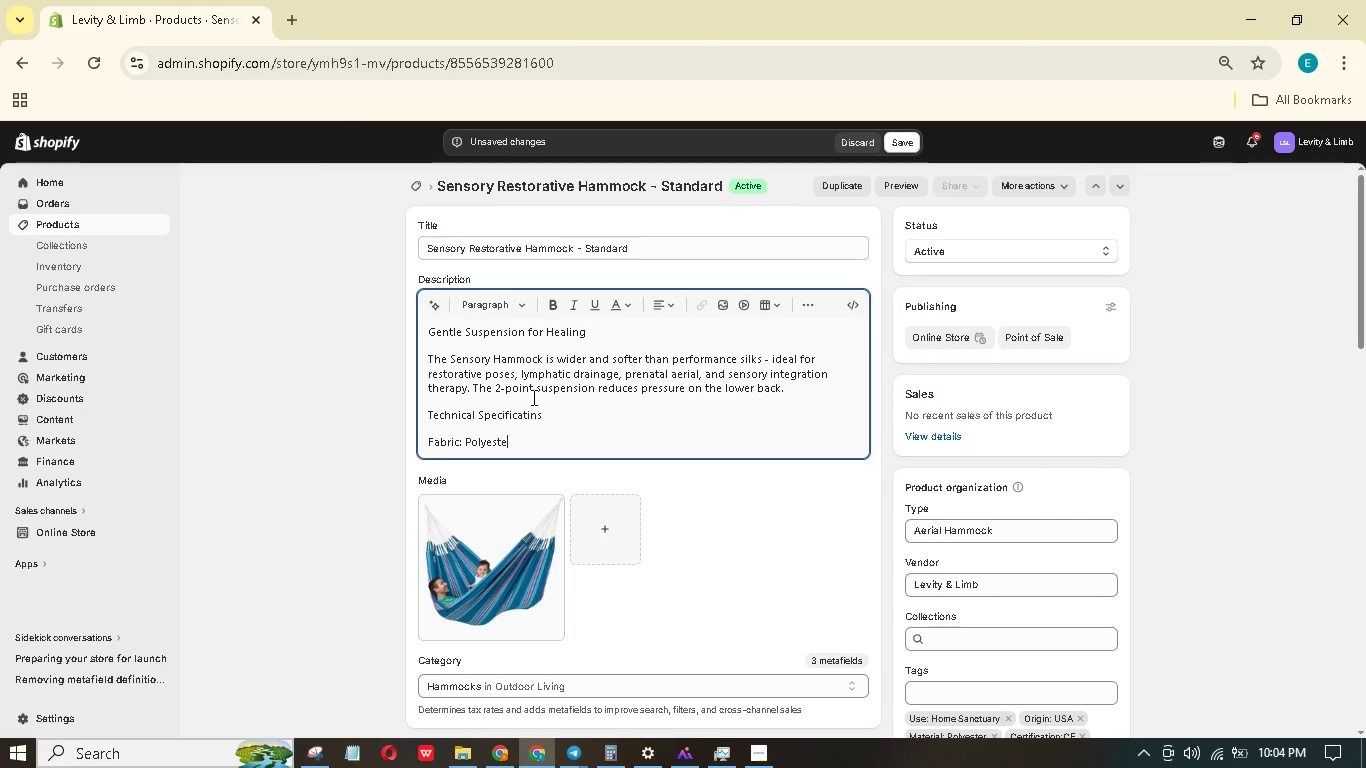 
type(110 GSM (soft, breathable))
 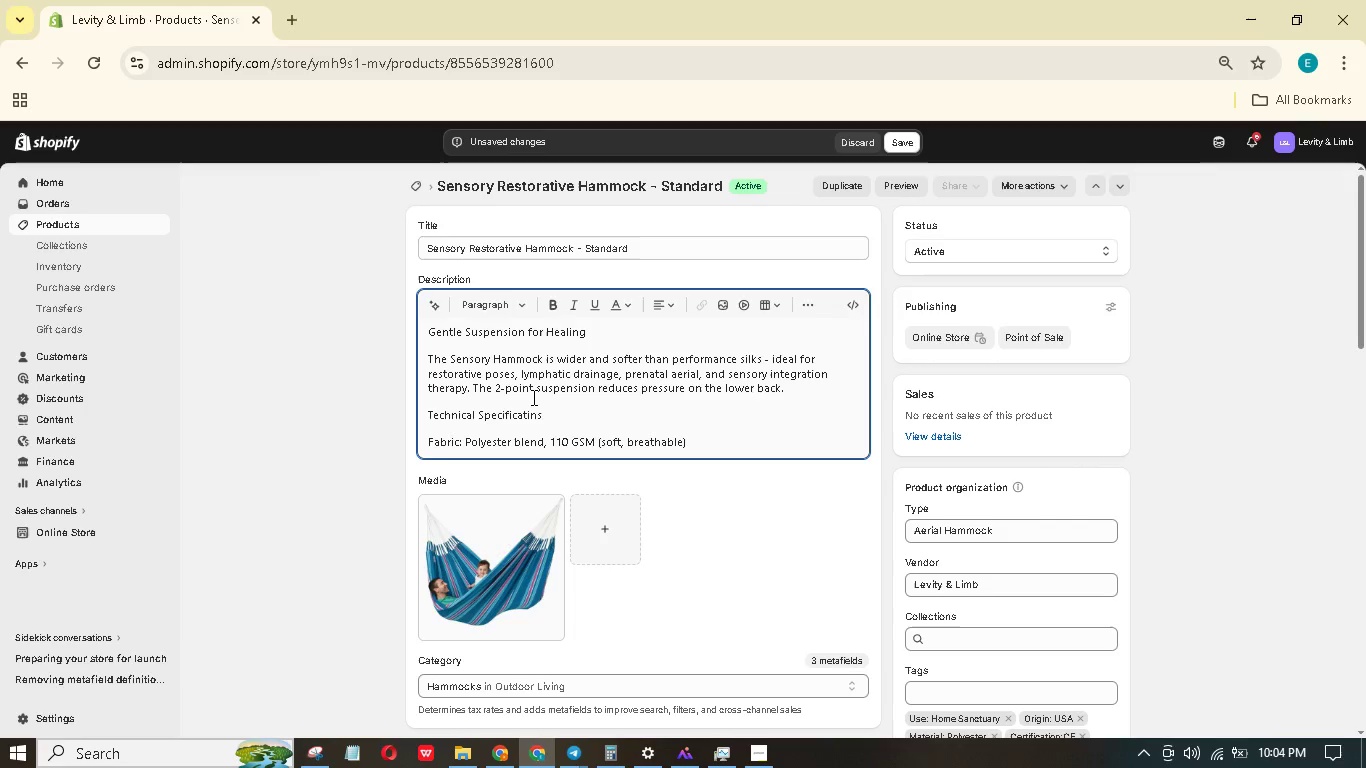 
key(Enter)
 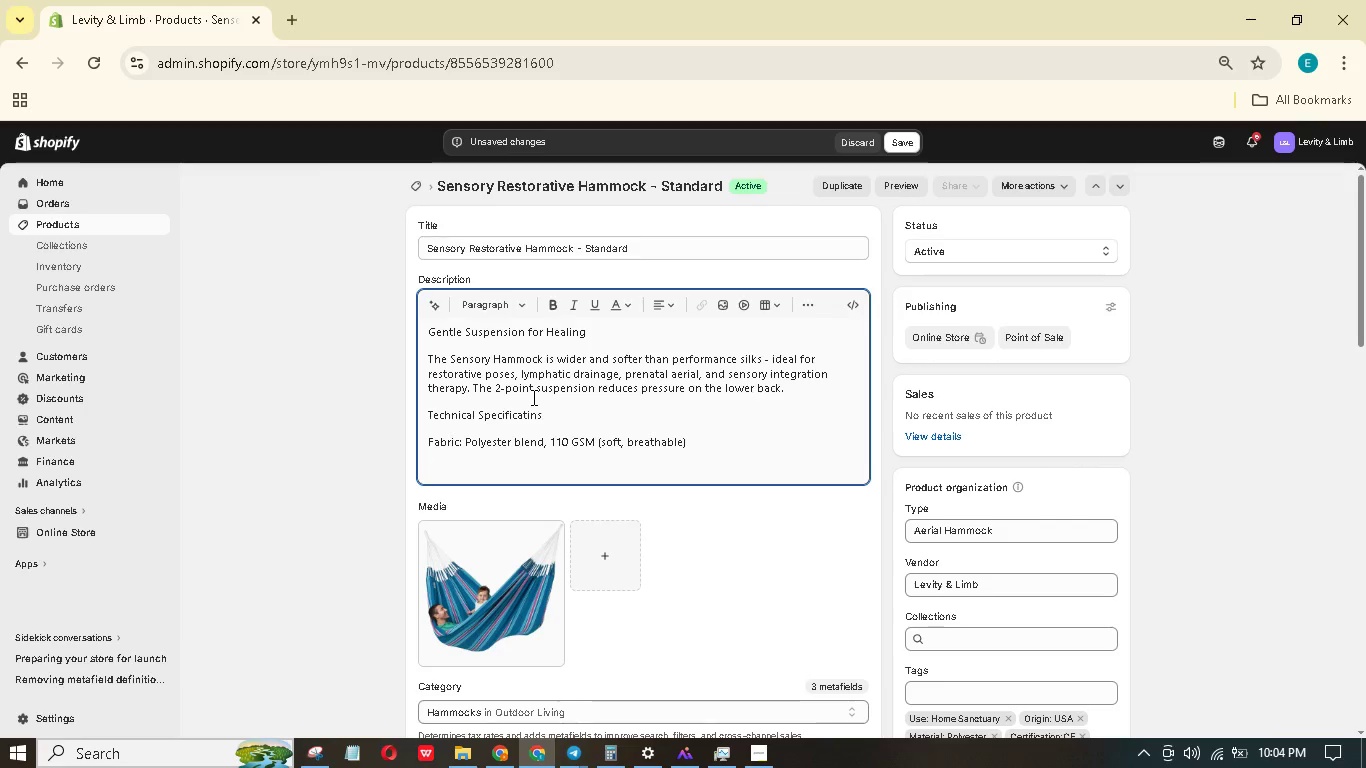 
type(Break strength)
 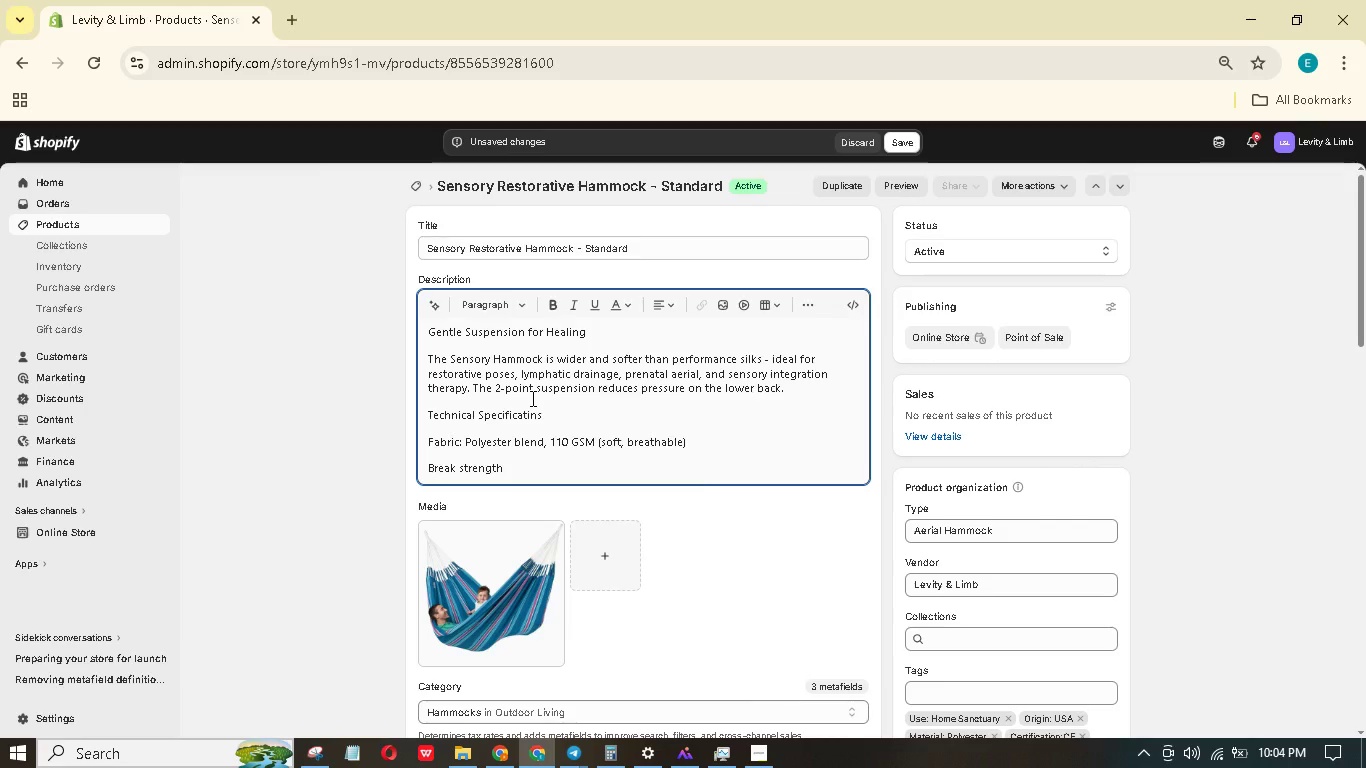 
type(: 3000)
 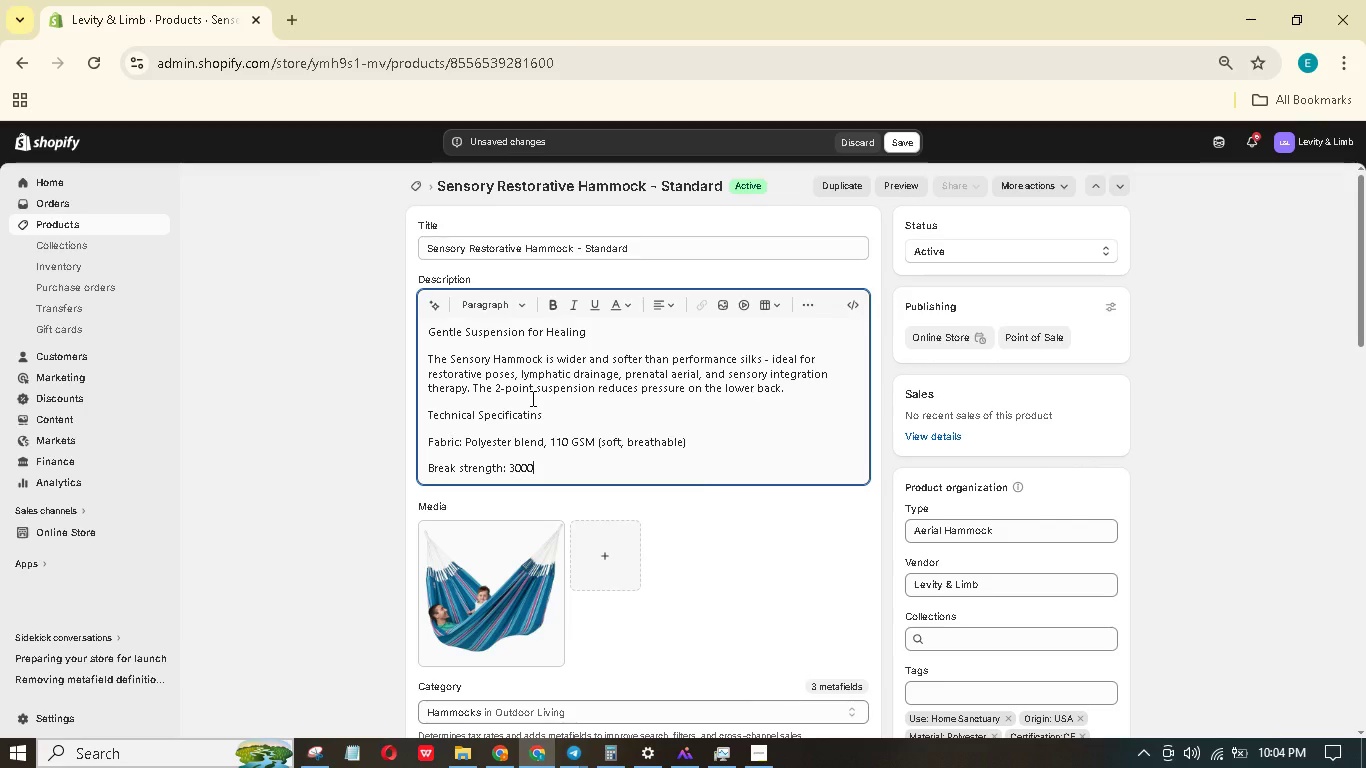 
key(ArrowLeft)
 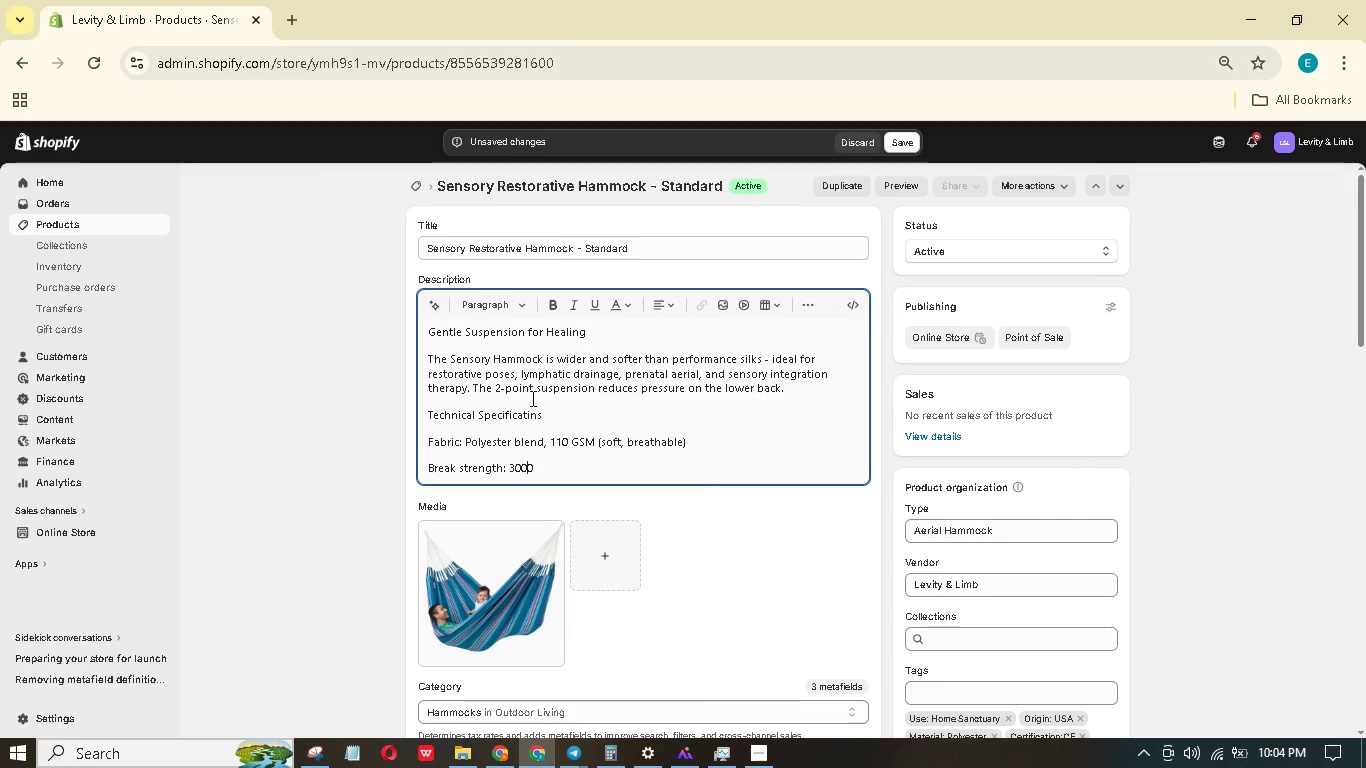 
key(ArrowLeft)
 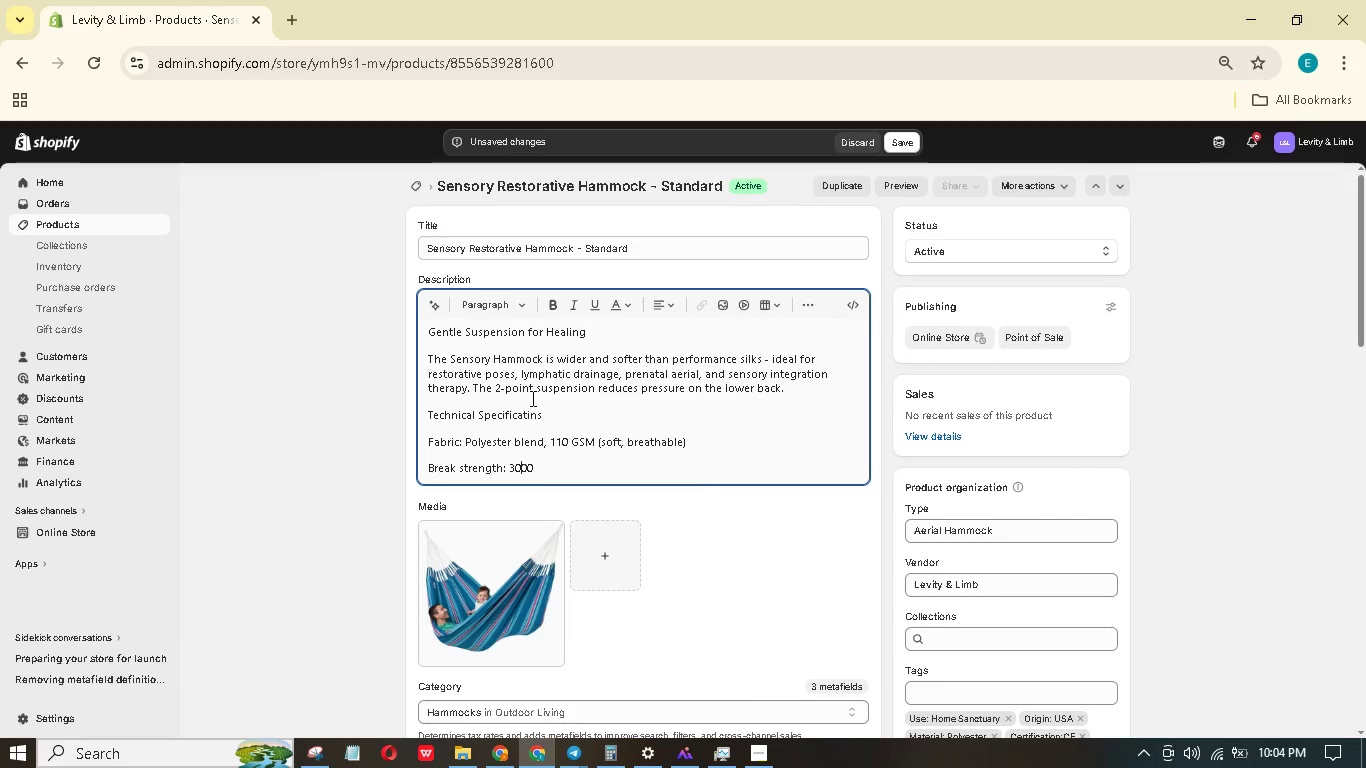 
key(ArrowLeft)
 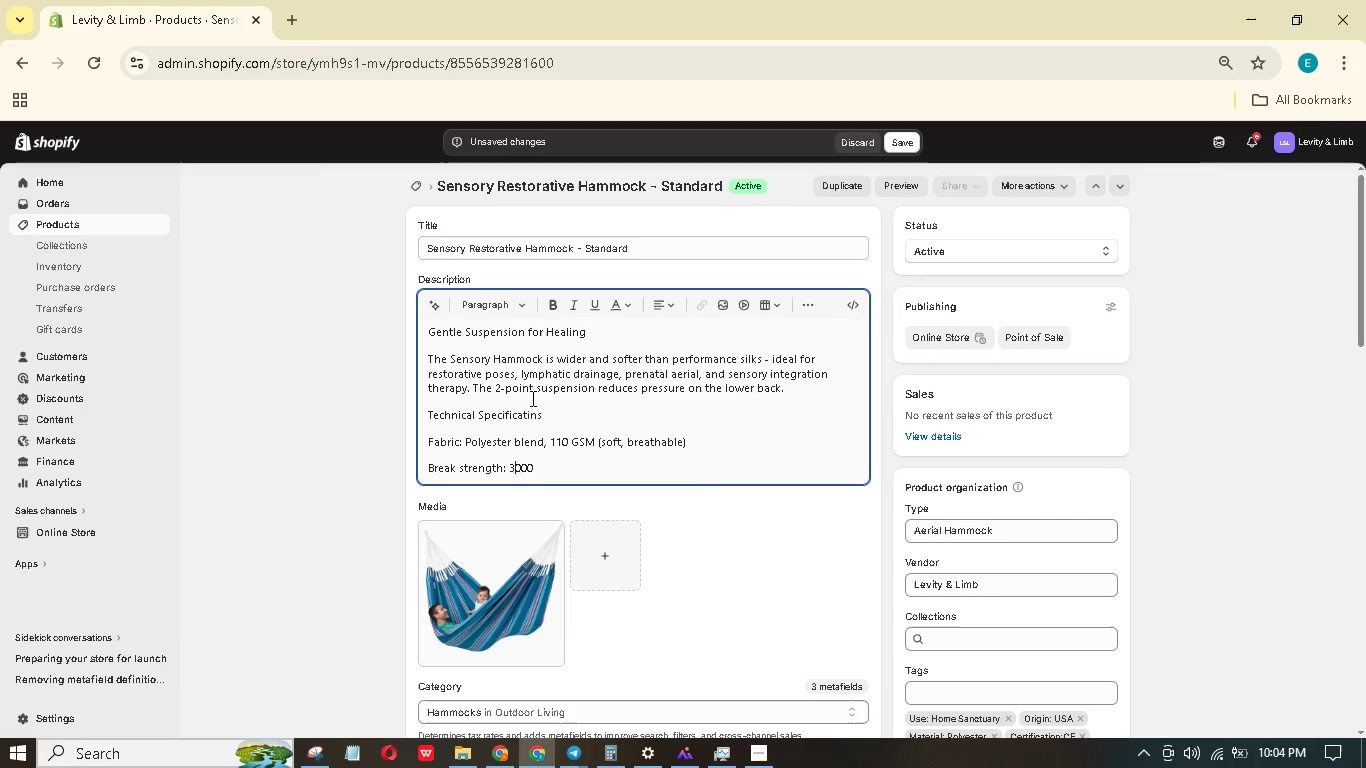 
key(Comma)
 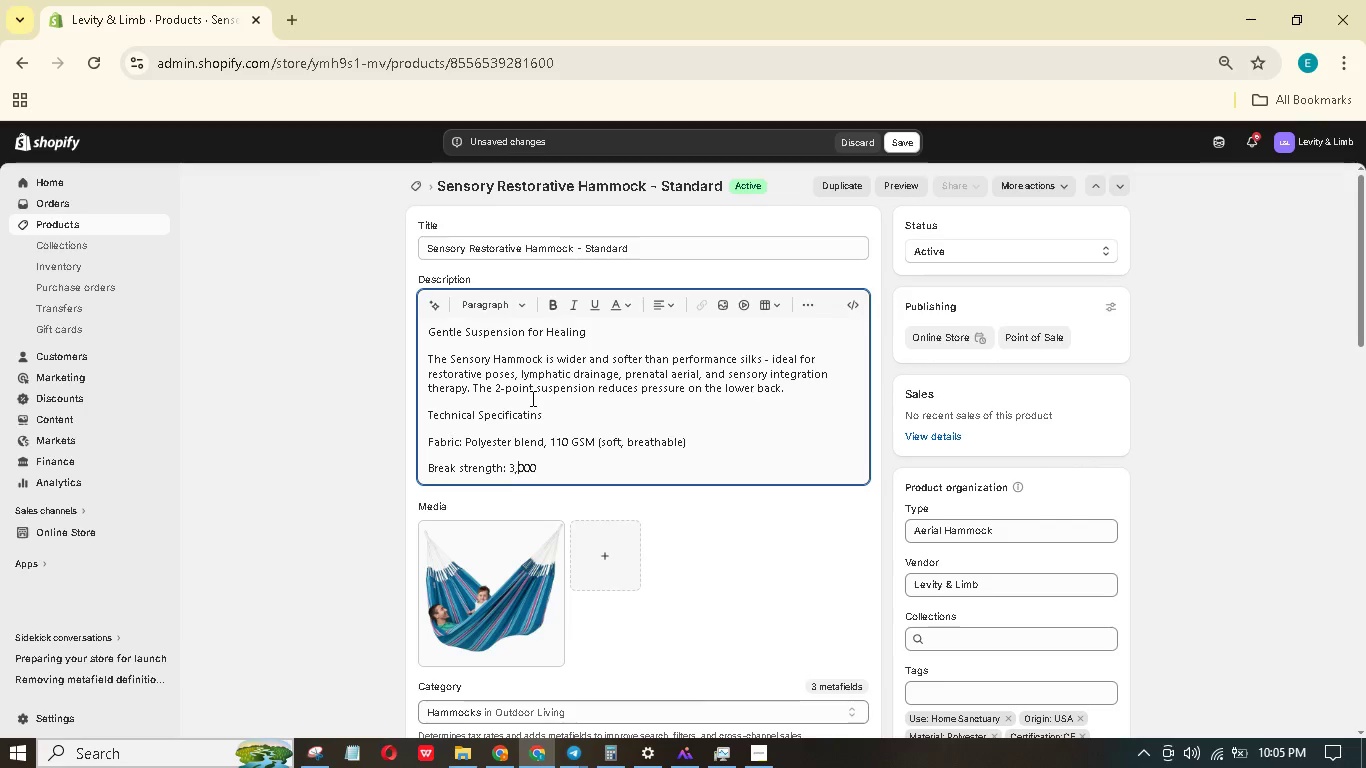 
key(ArrowRight)
 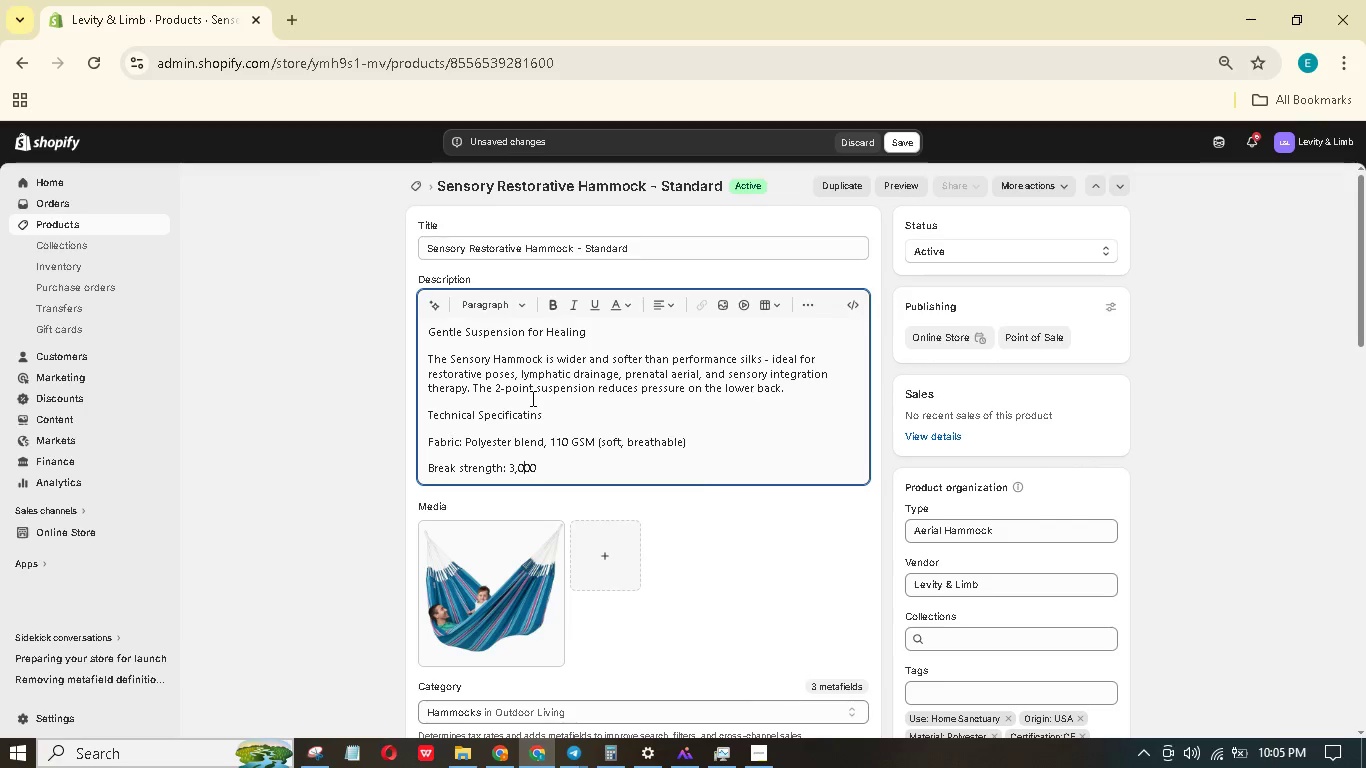 
key(ArrowRight)
 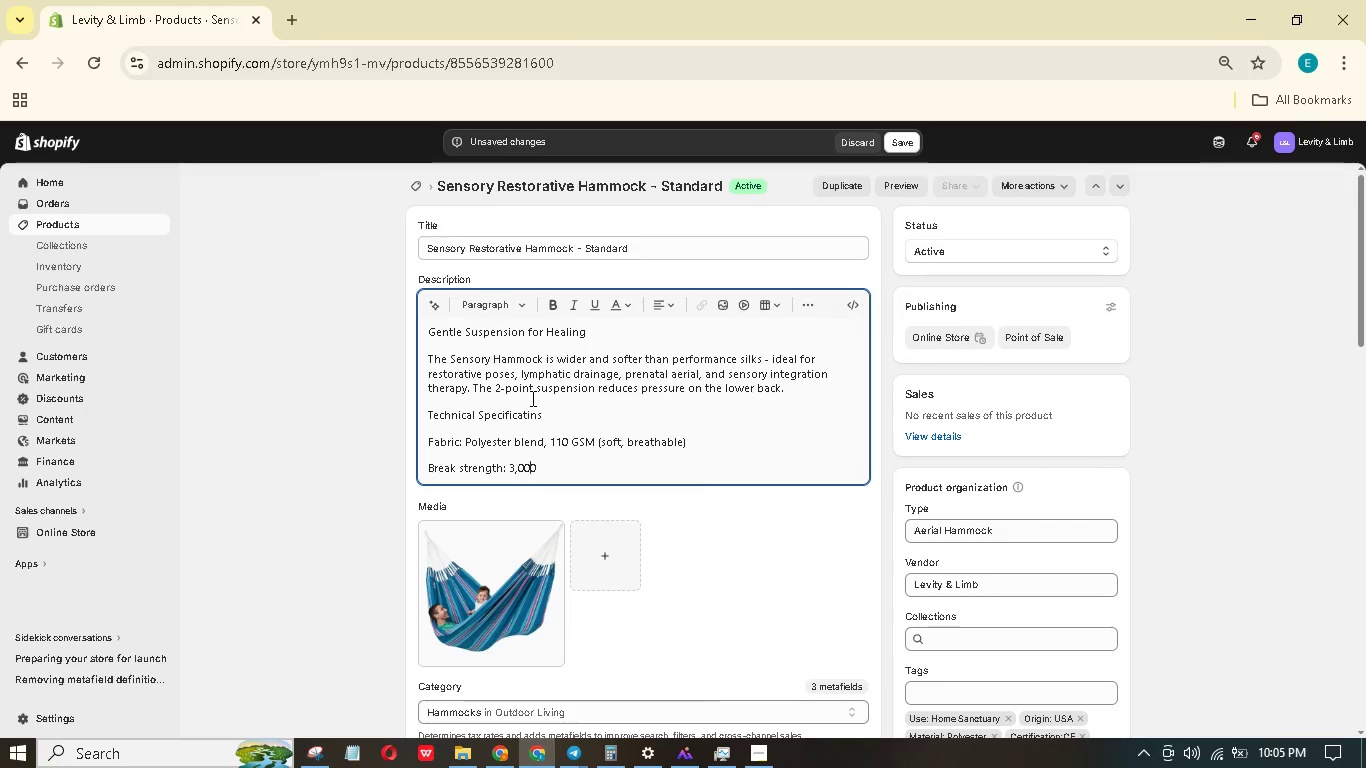 
key(ArrowRight)
 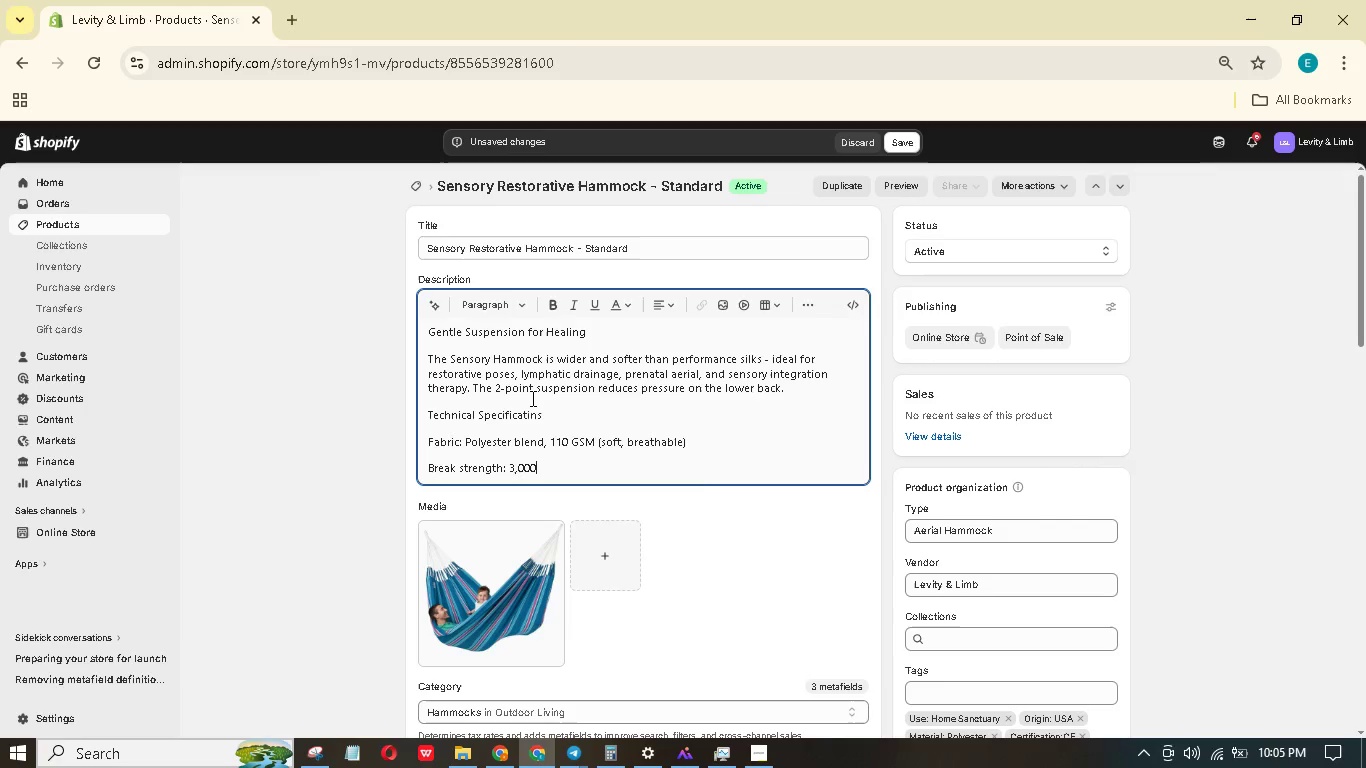 
key(ArrowRight)
 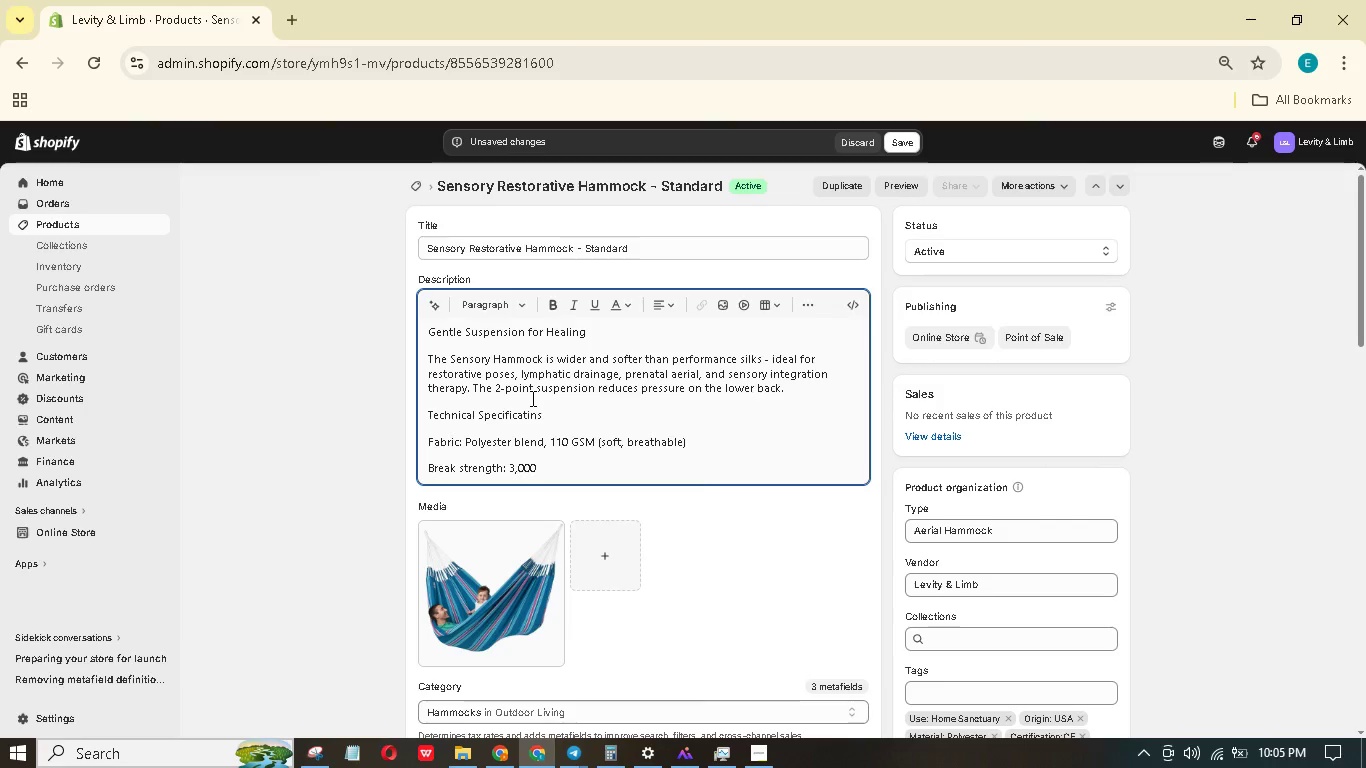 
key(ArrowRight)
 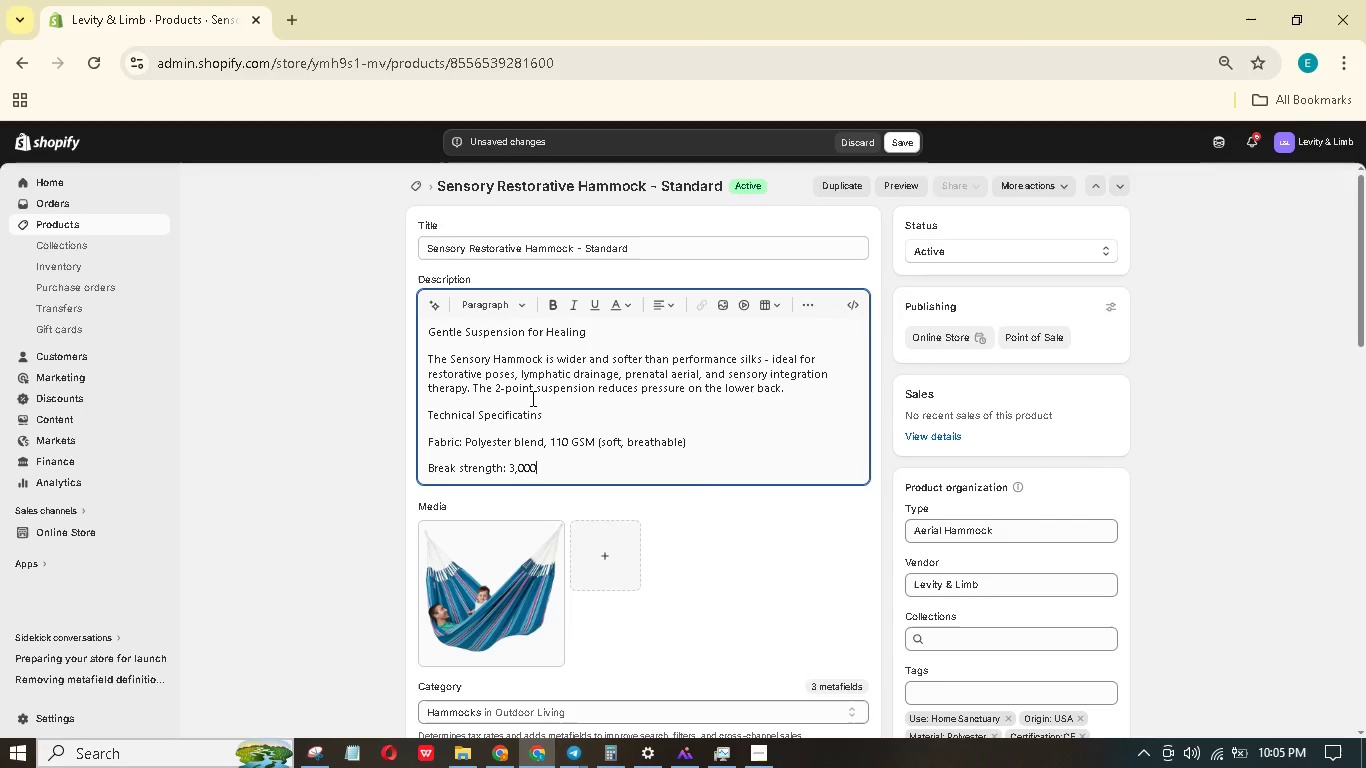 
type( lbs)
 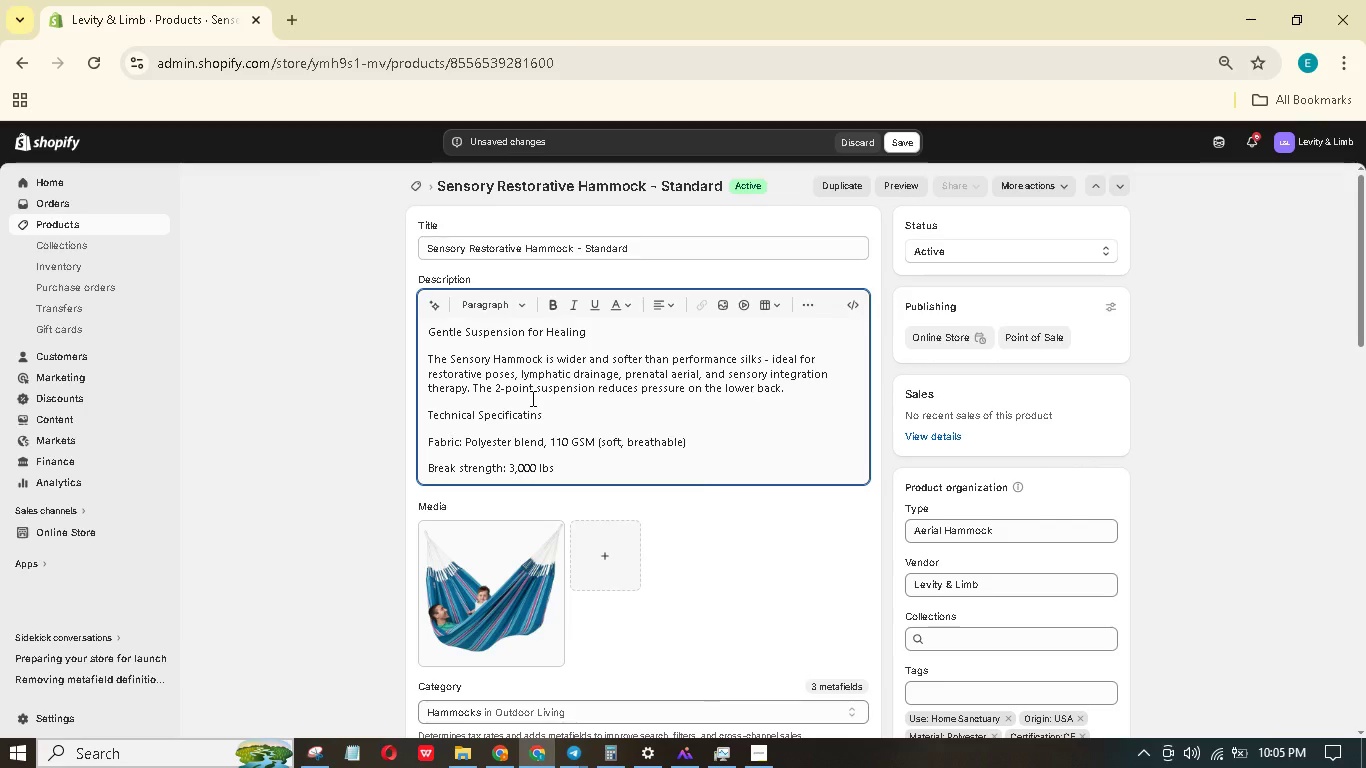 
key(Enter)
 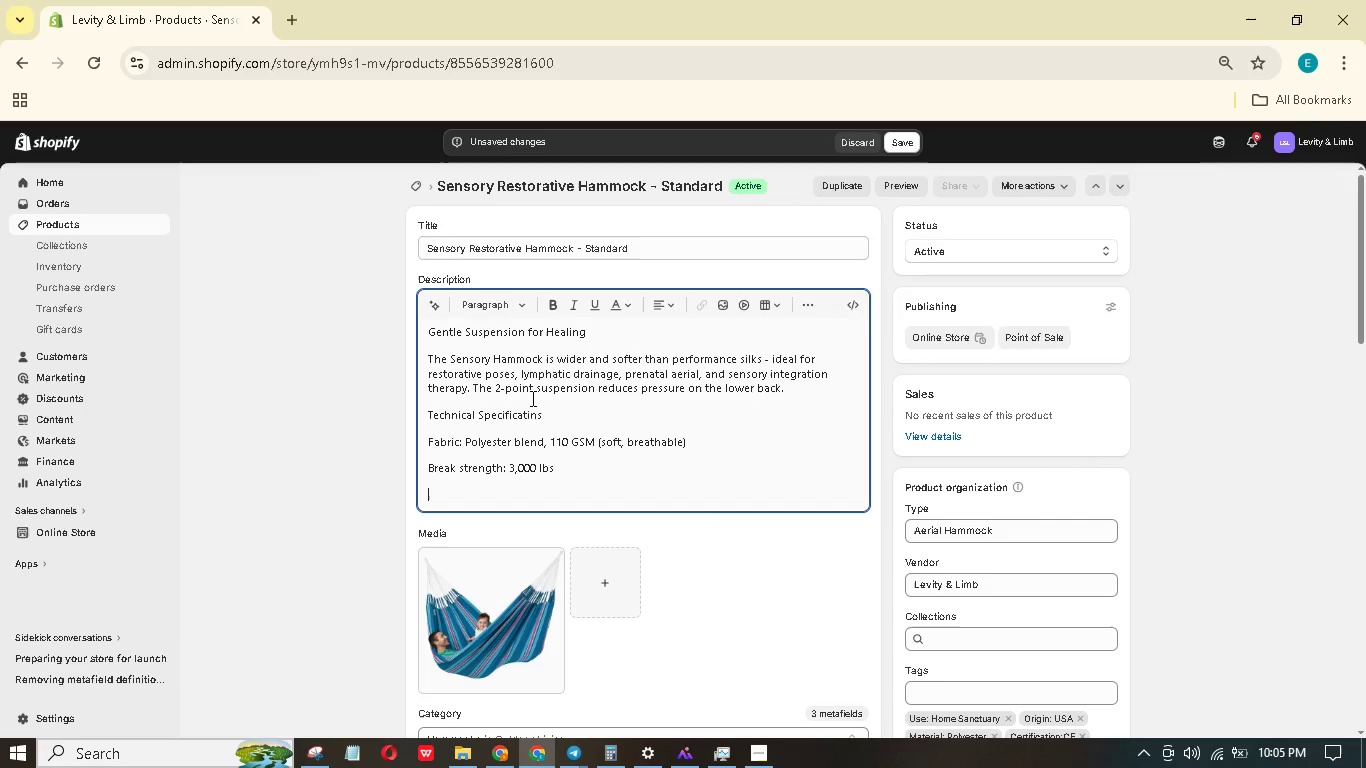 
type(Width: 48 inches (extra wide for )
 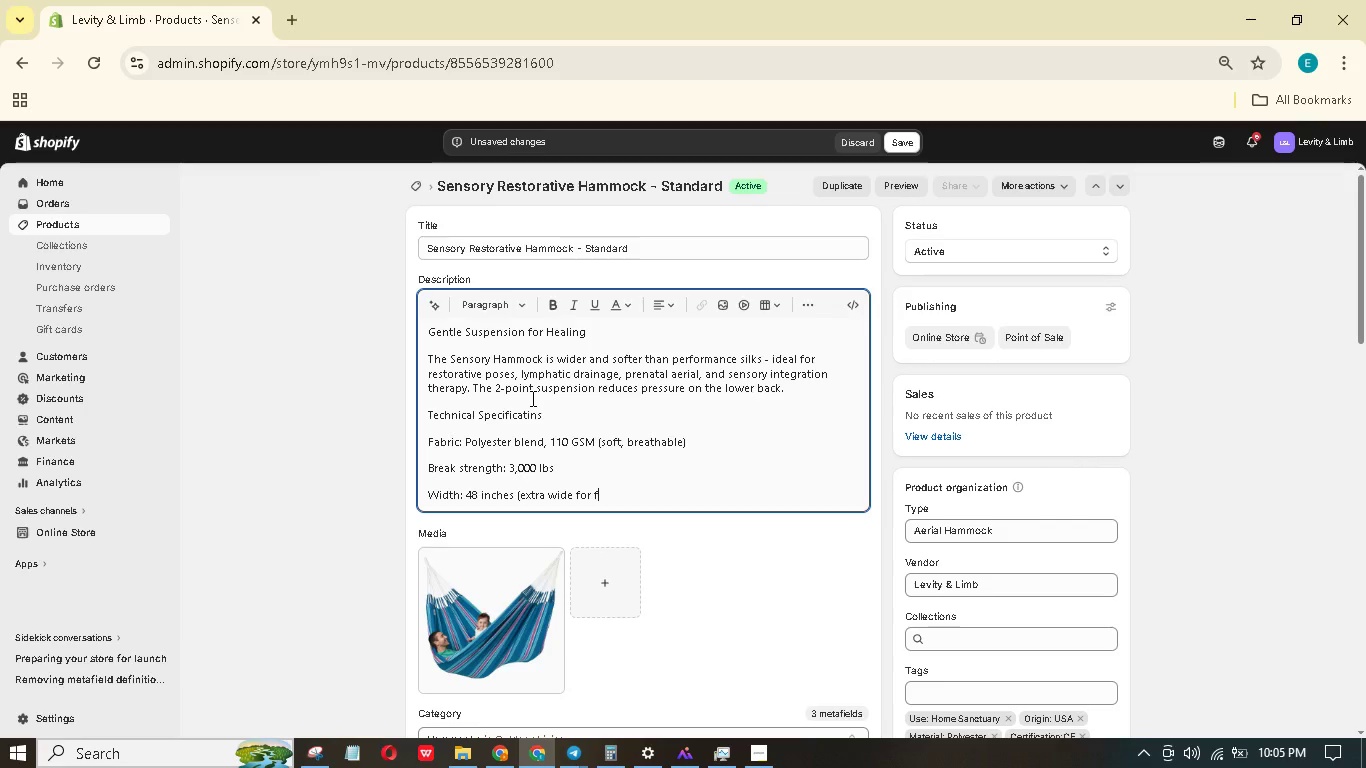 
 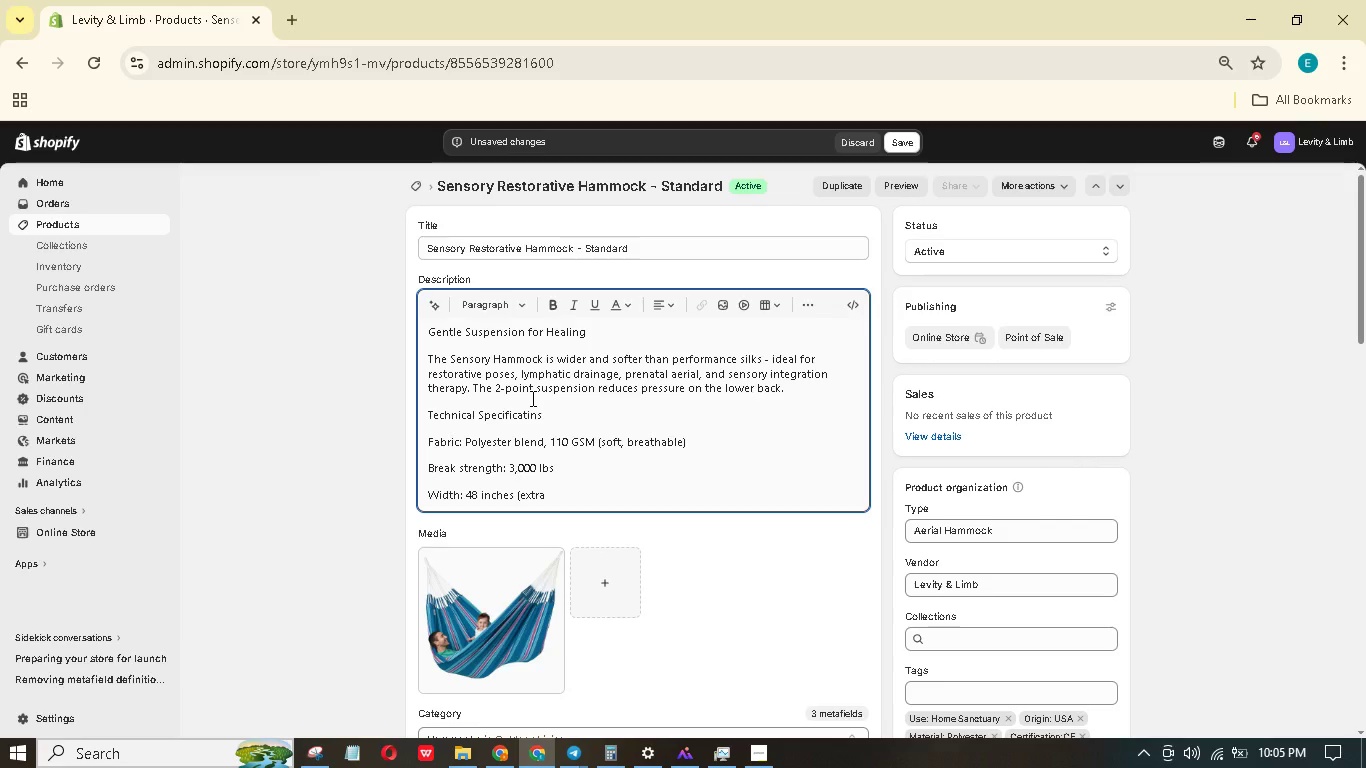 
hold_key(key=F, duration=0.62)
 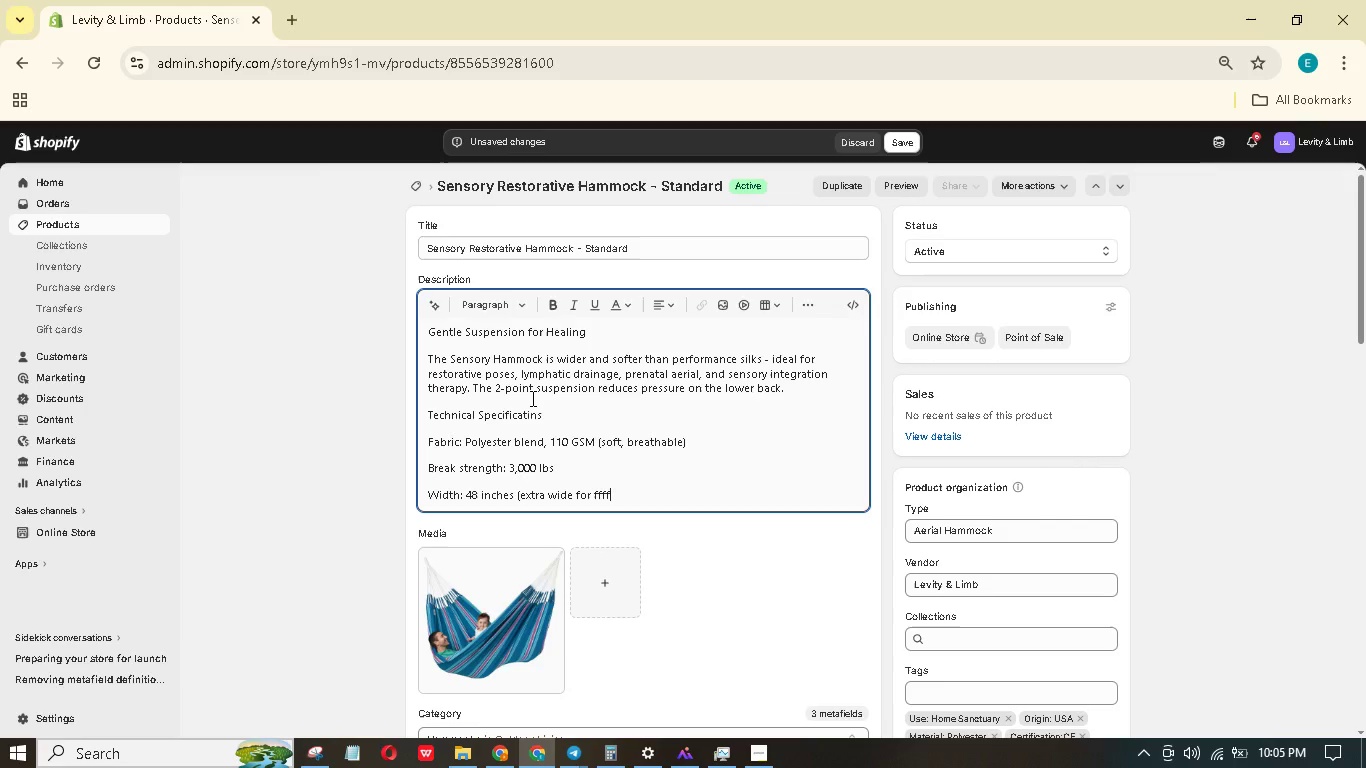 
key(Backspace)
key(Backspace)
key(Backspace)
type(or )
 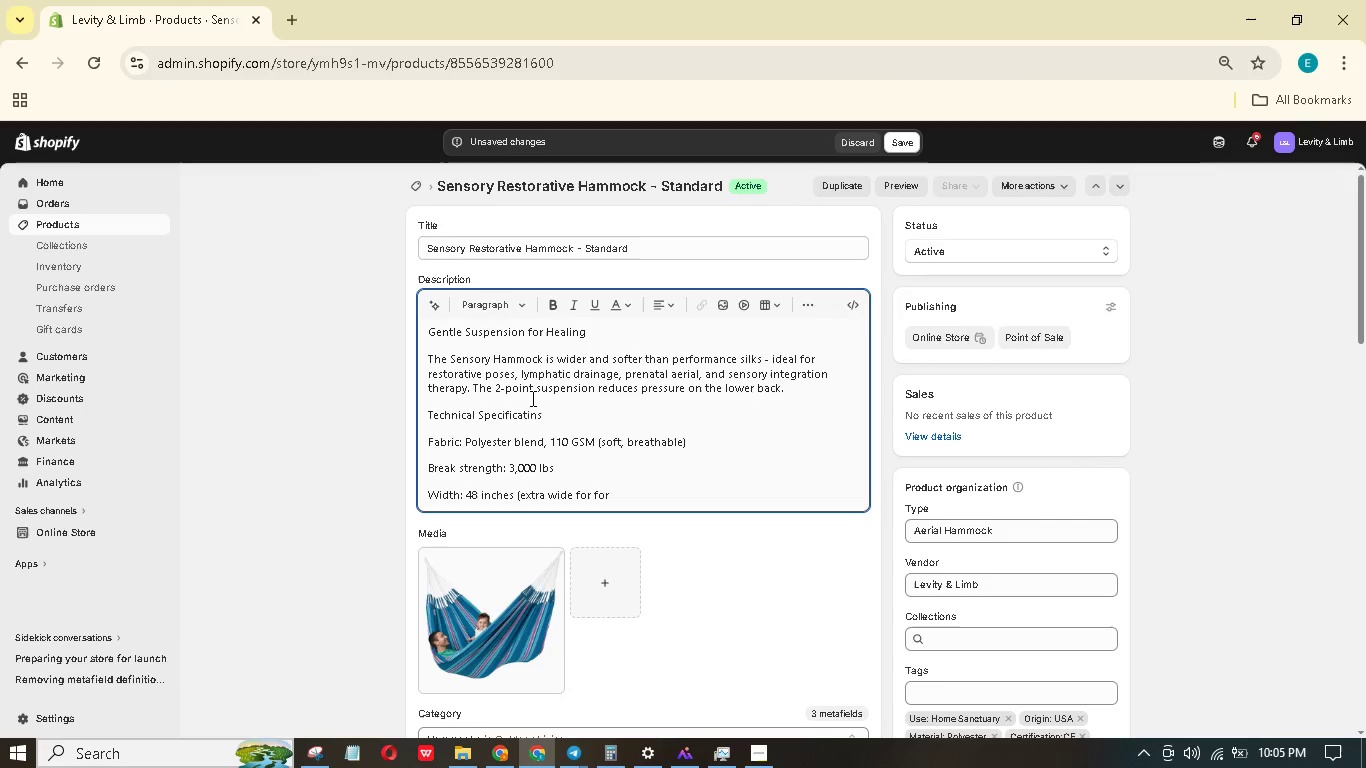 
wait(7.75)
 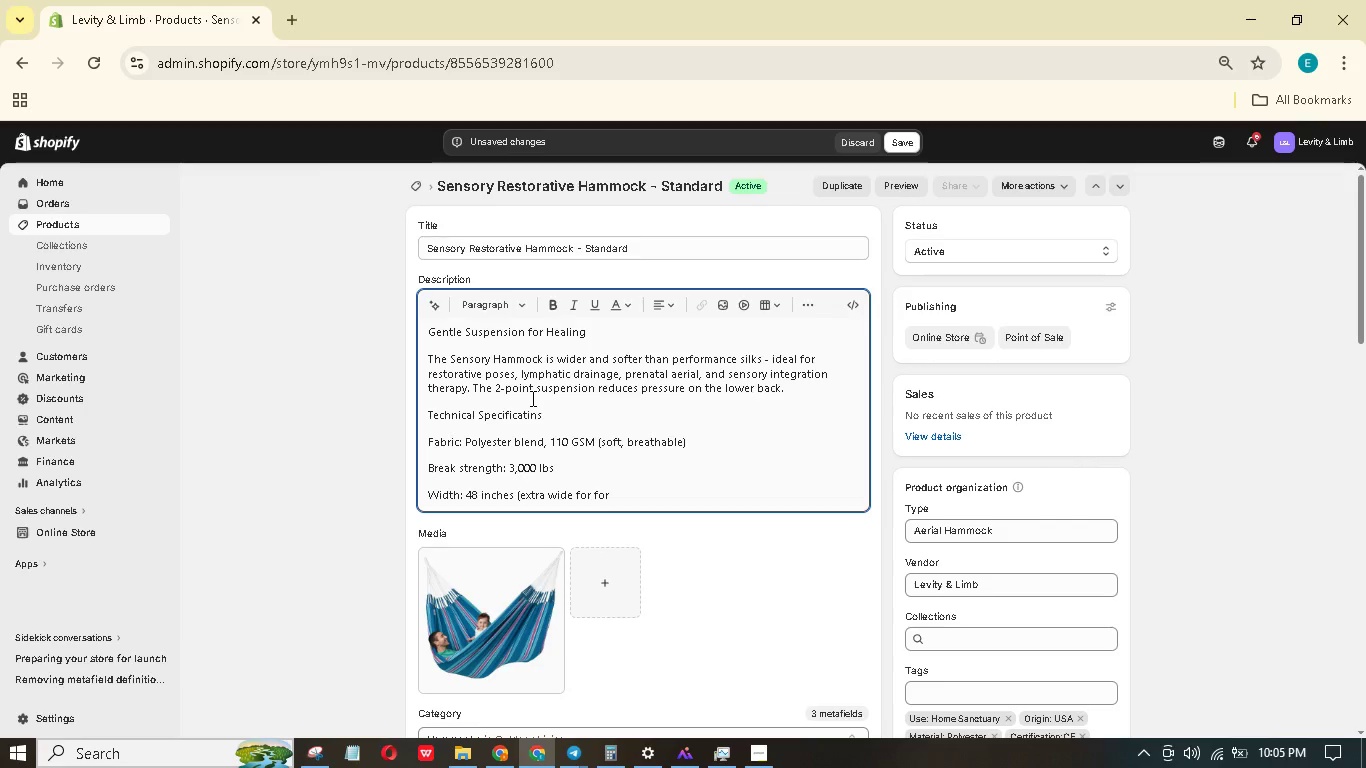 
key(Backspace)
 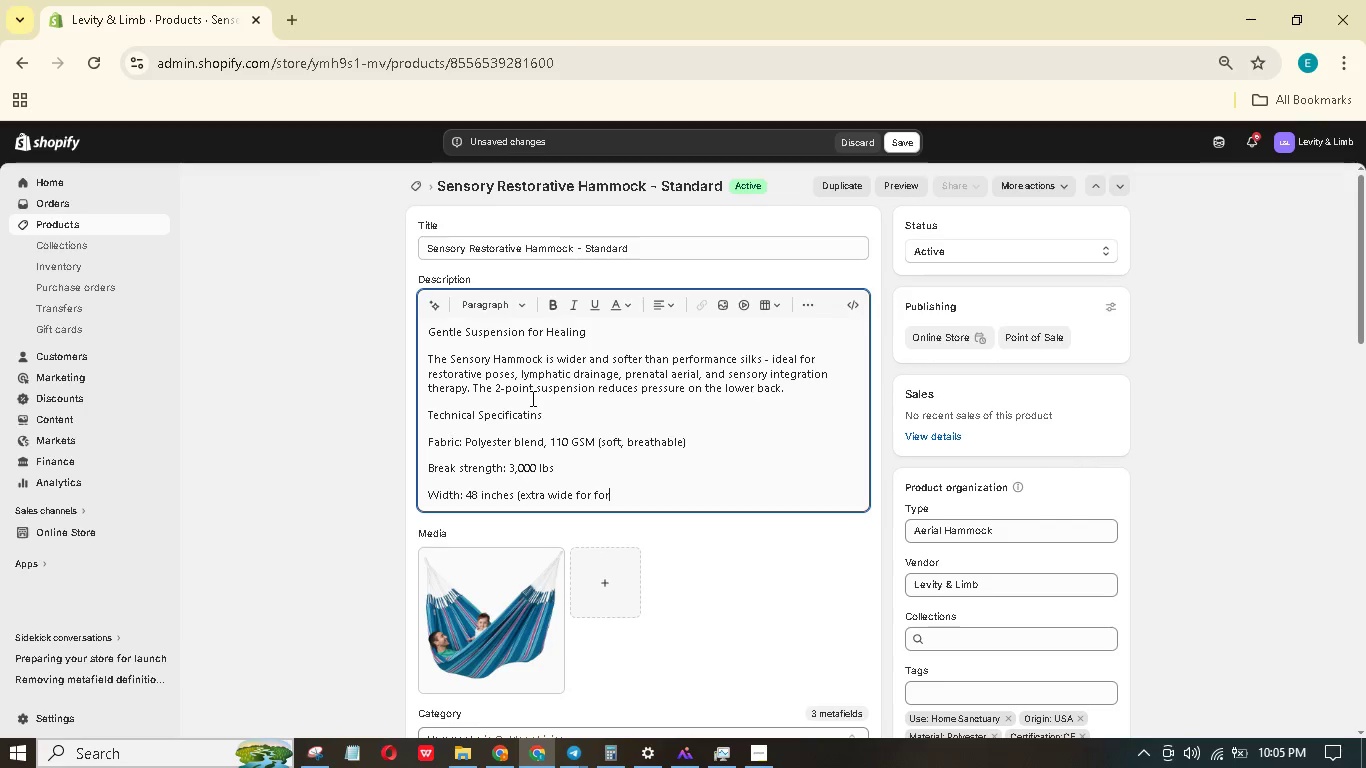 
key(Backspace)
 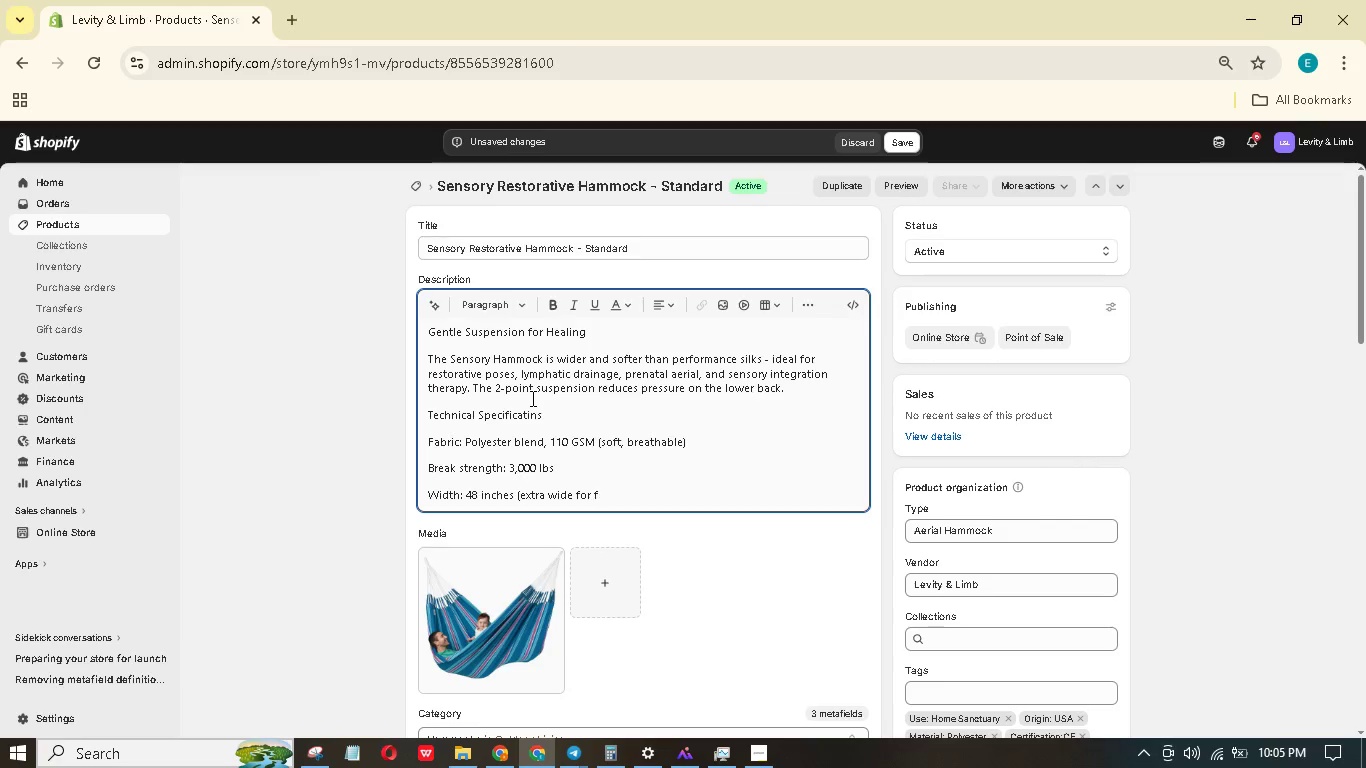 
key(Backspace)
 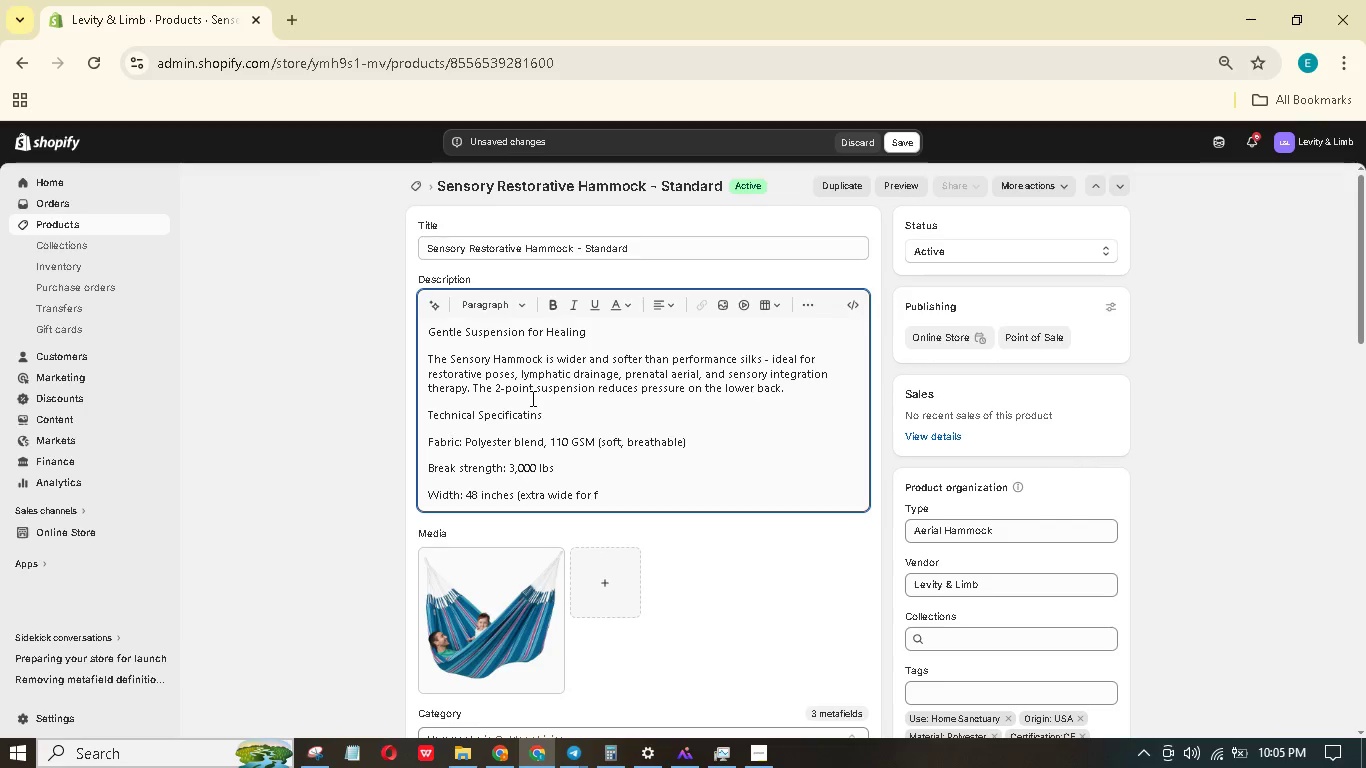 
key(Backspace)
 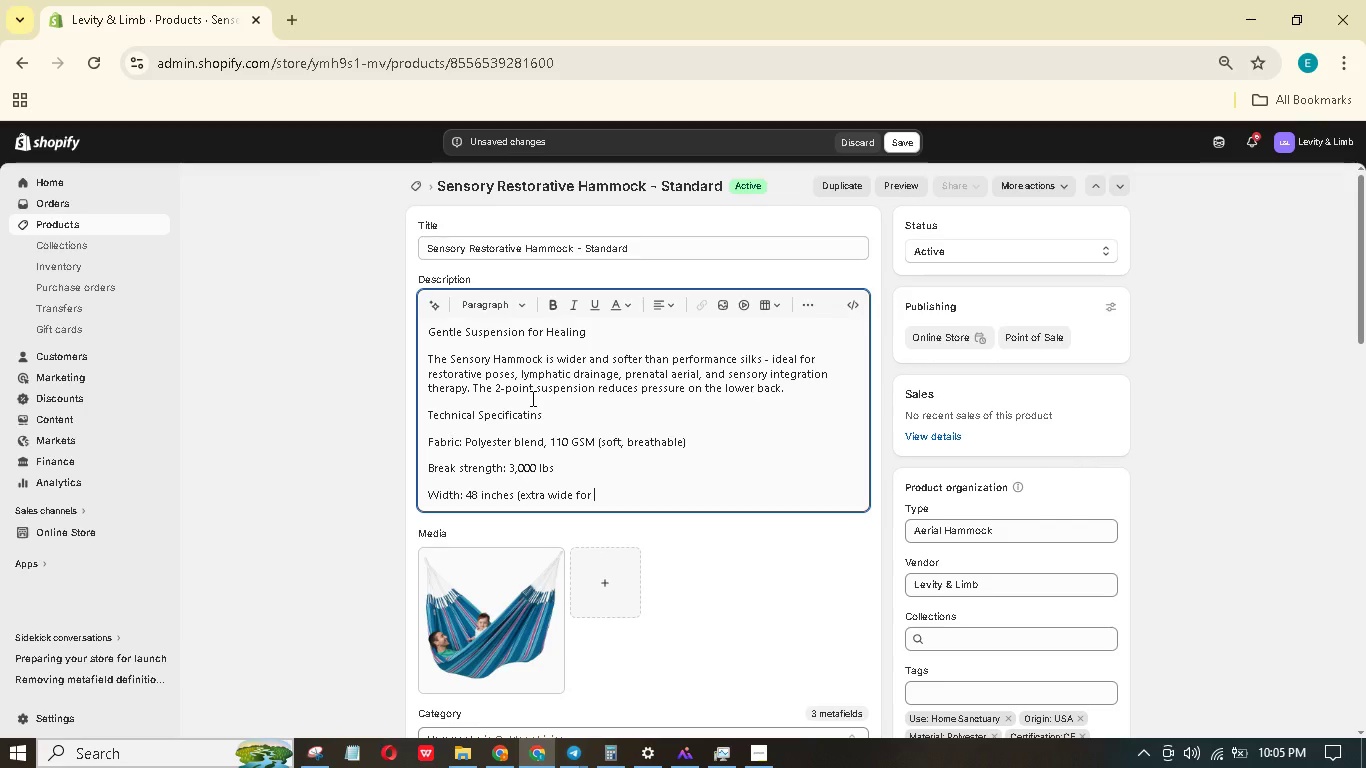 
type(full body crde))
 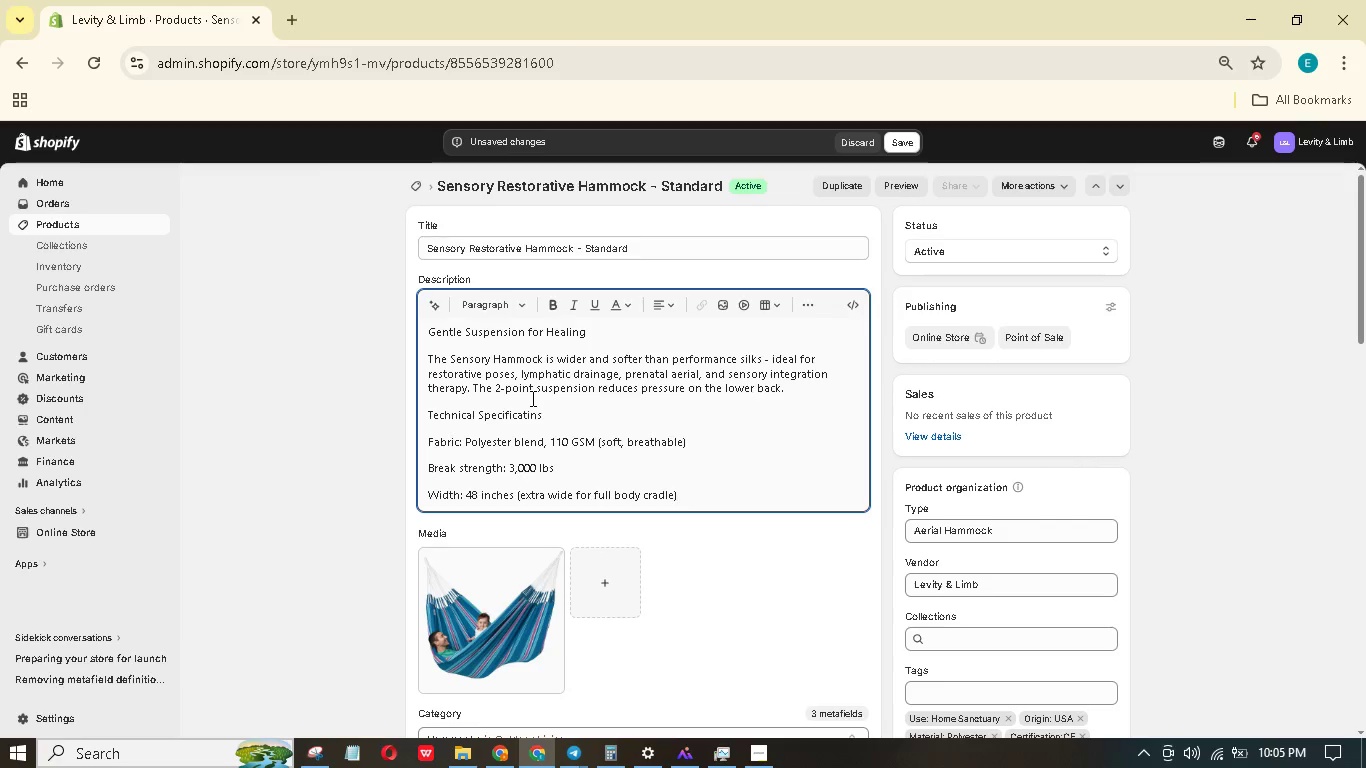 
hold_key(key=A, duration=0.31)
 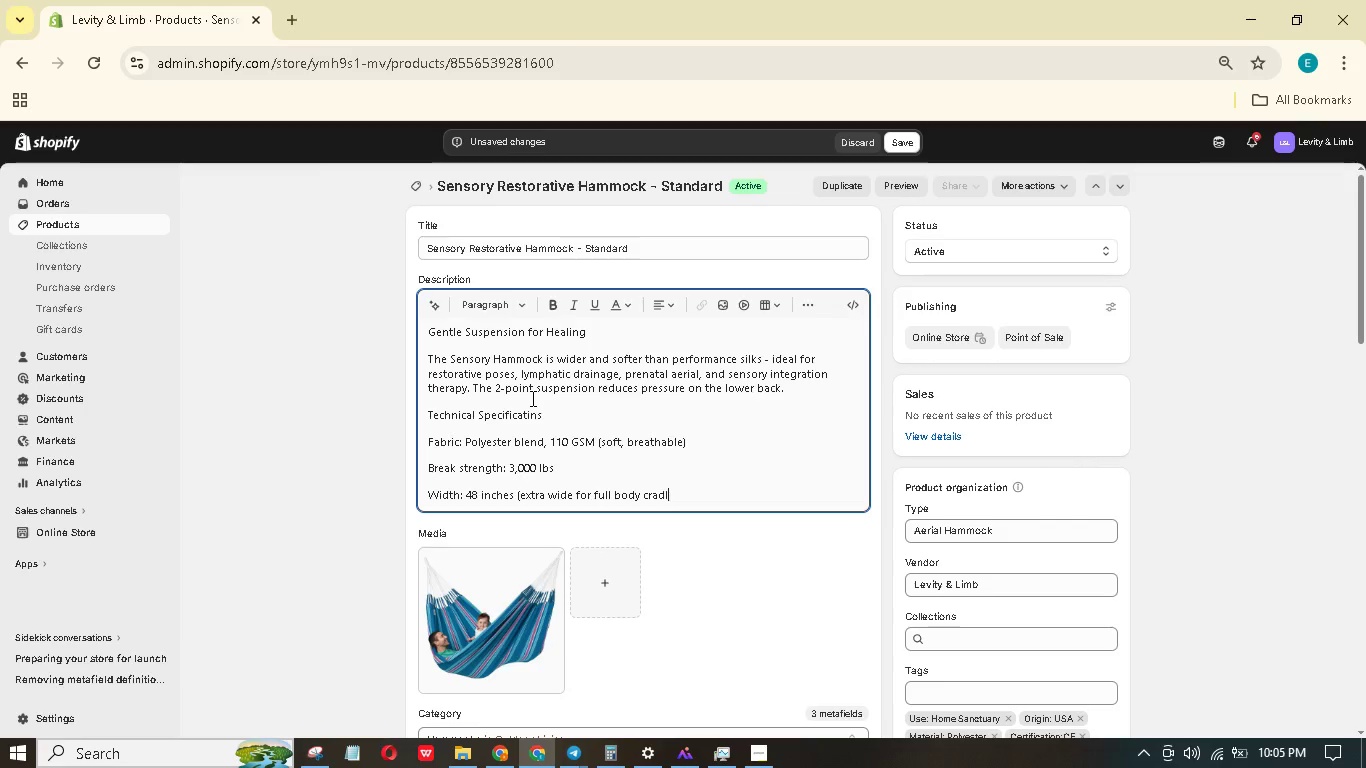 
key(Enter)
 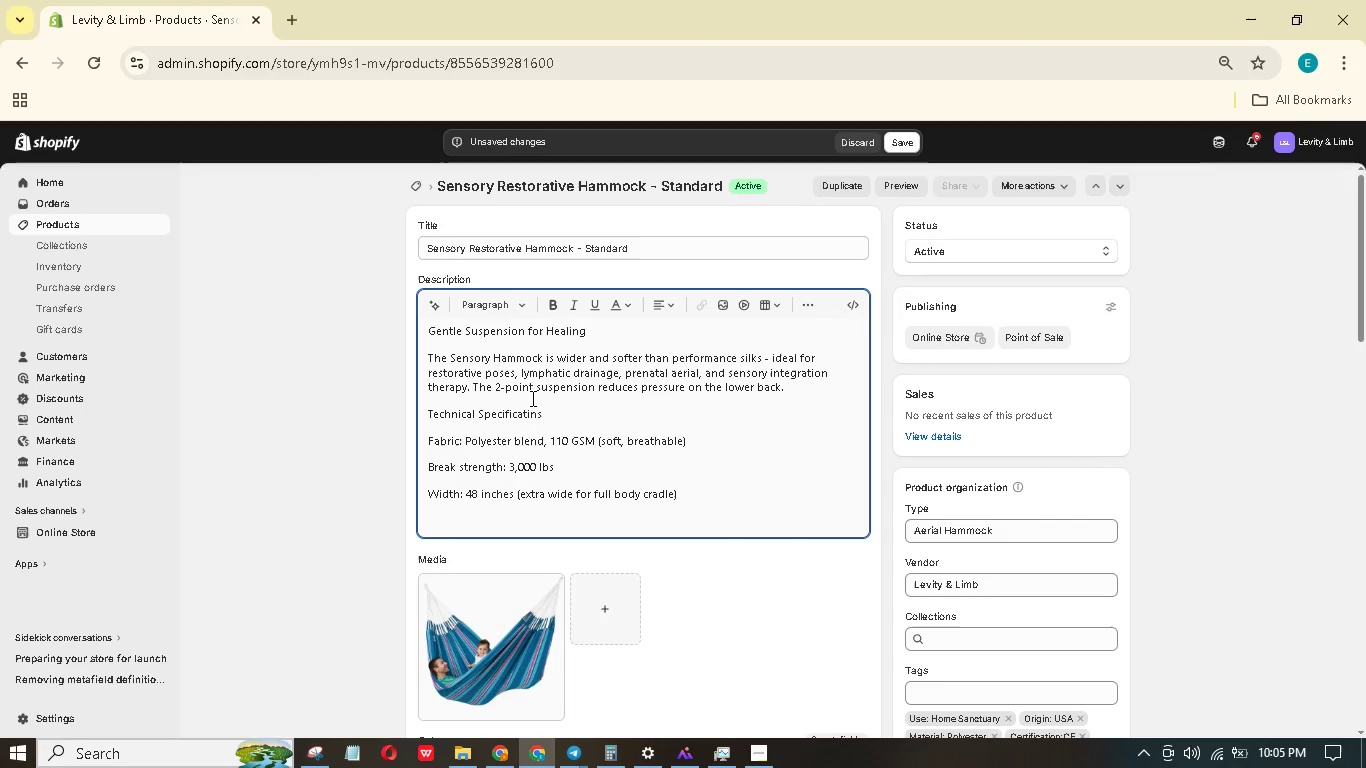 
type(Stretch: Moderate (comfortable for)
 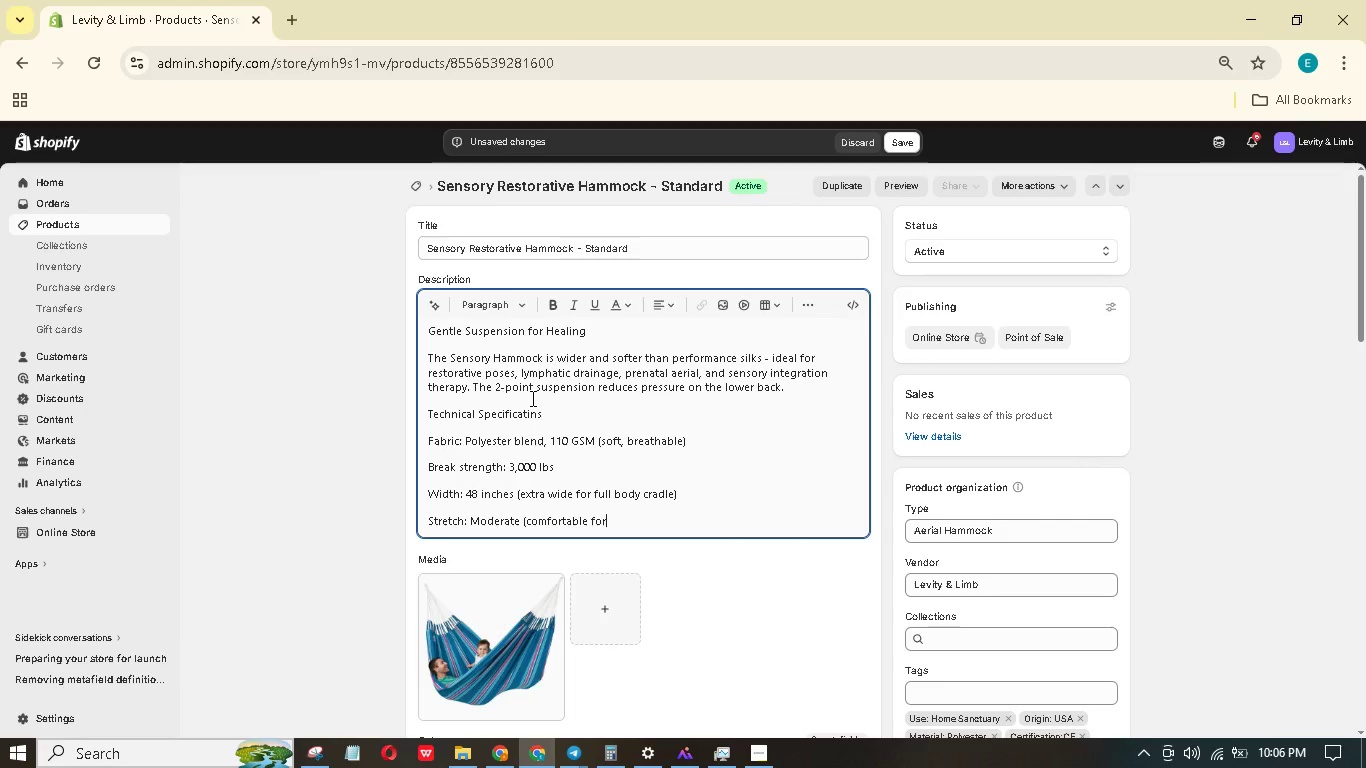 
type( lying poses))
 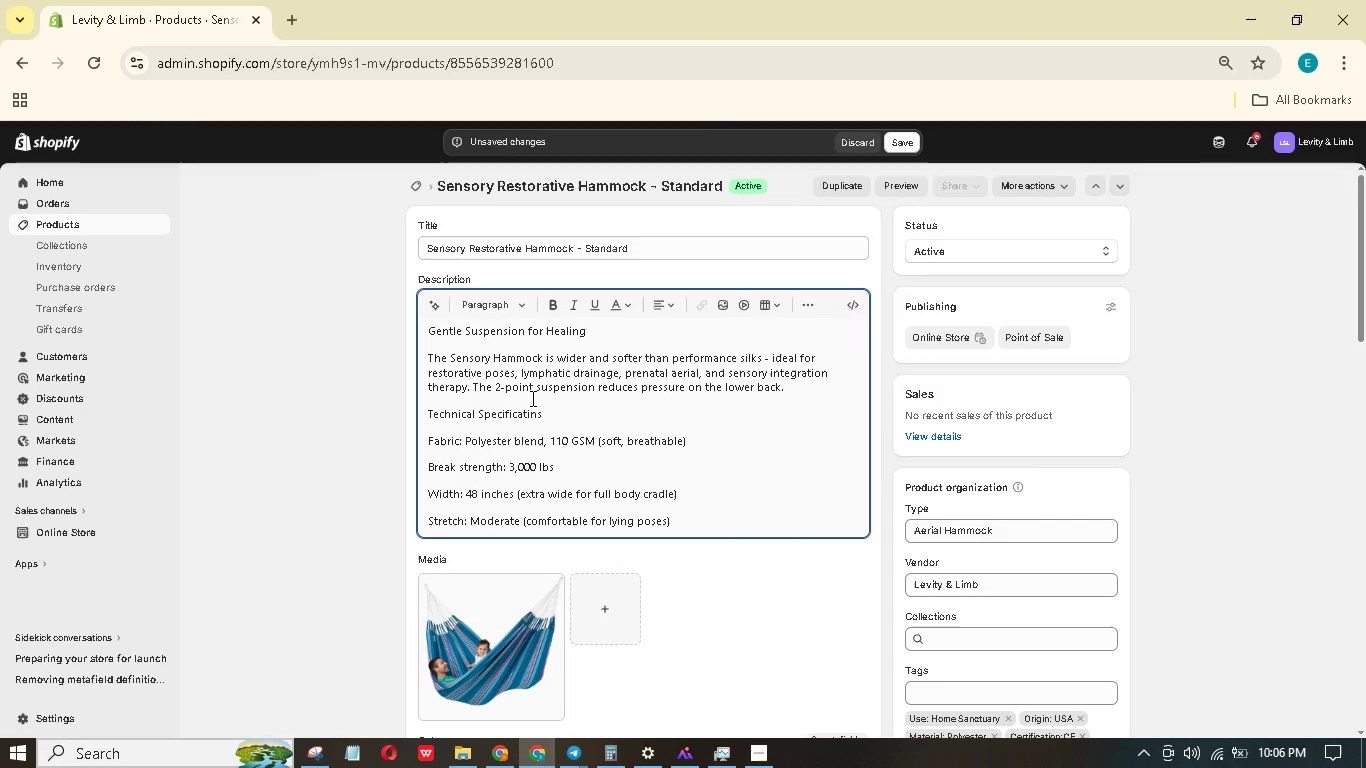 
key(Enter)
 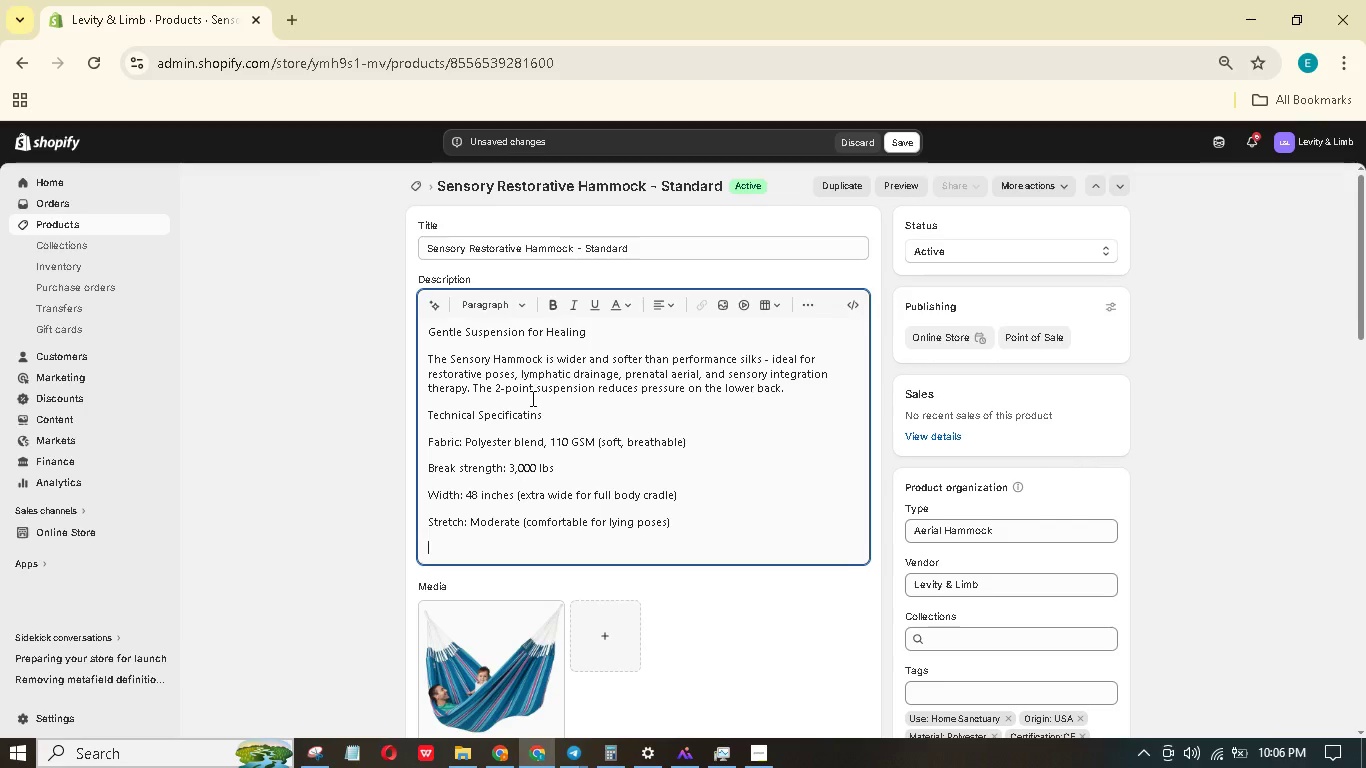 
type(Weight: 4-8 ls )
 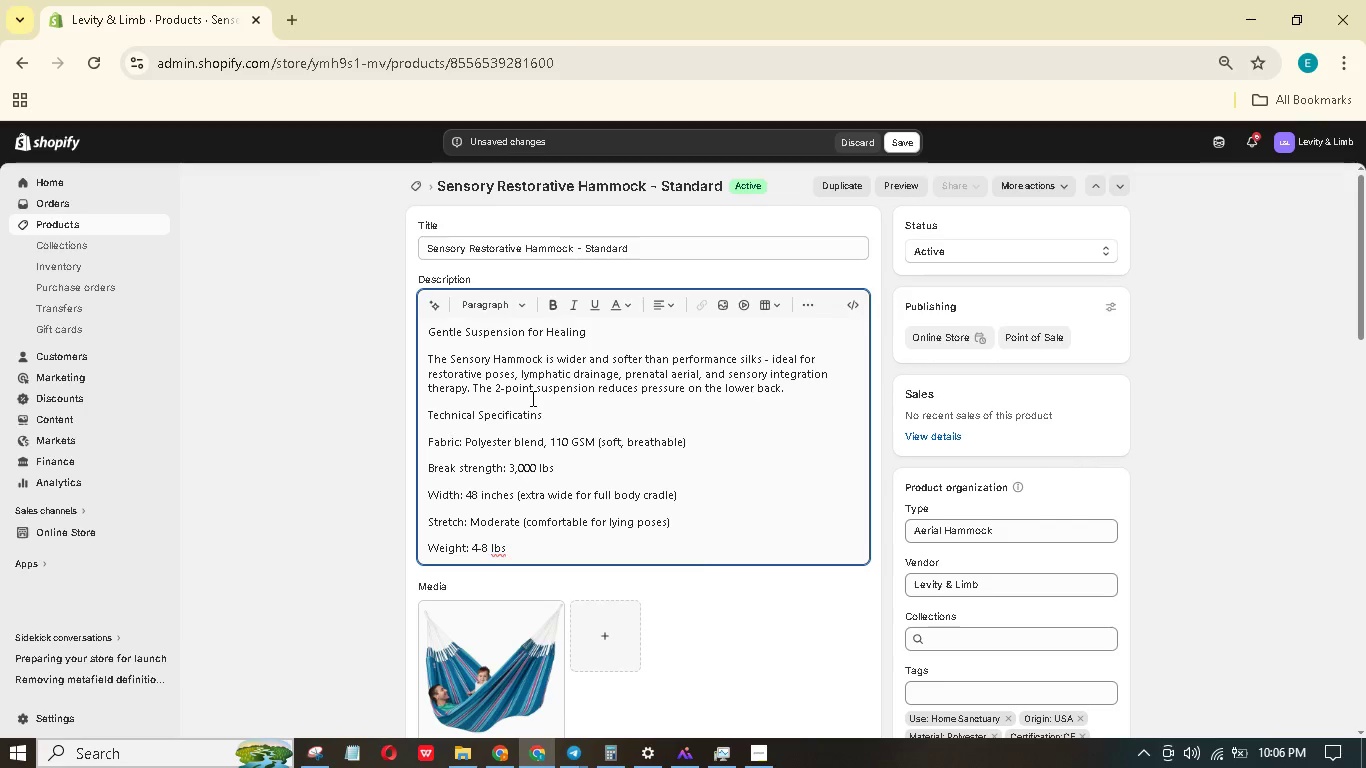 
 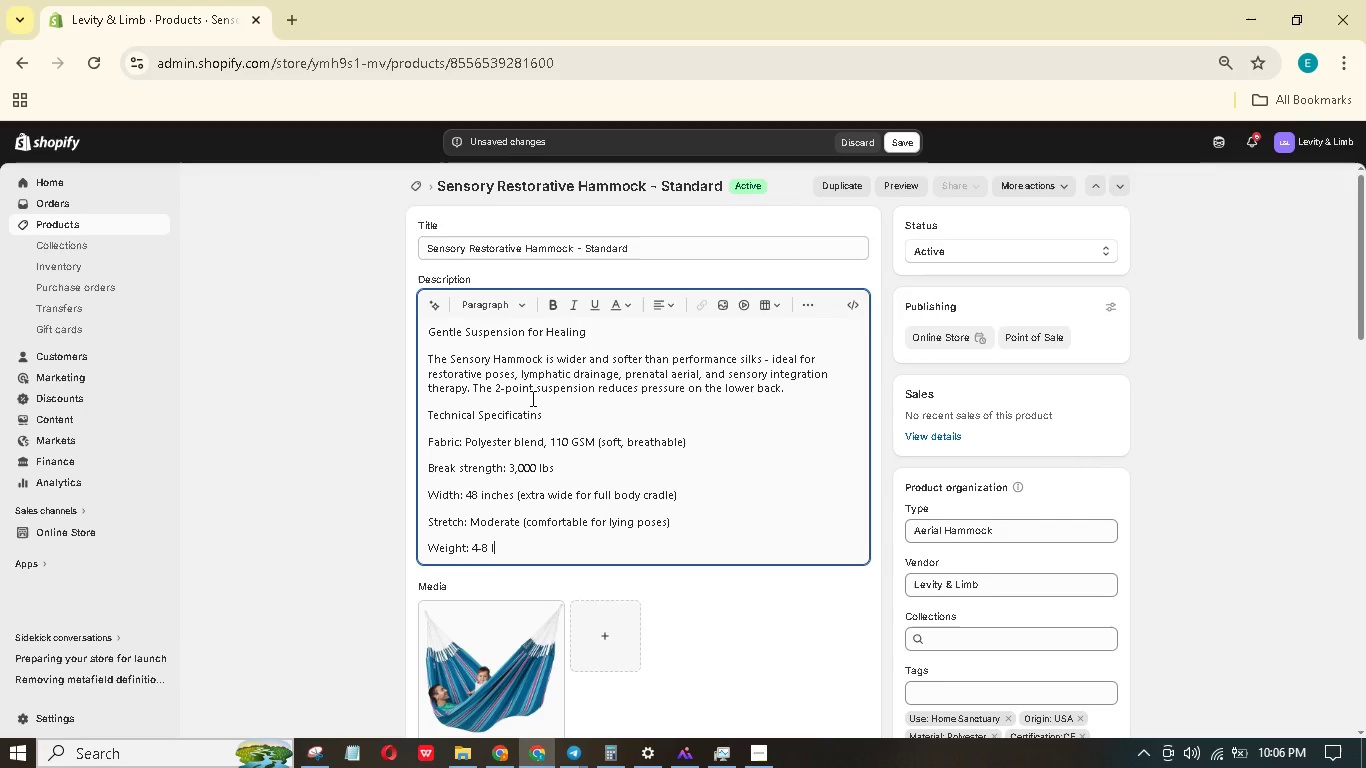 
hold_key(key=B, duration=0.34)
 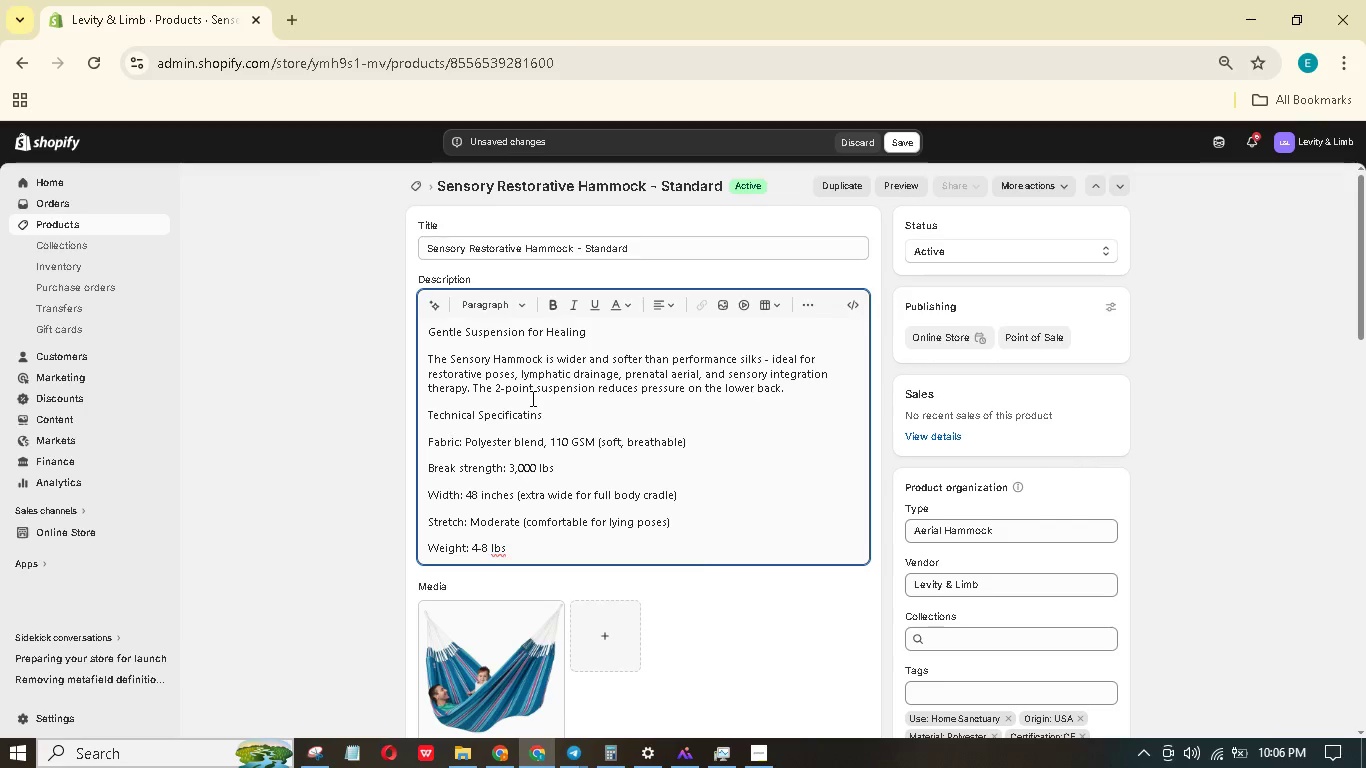 
type(depending on the length)
 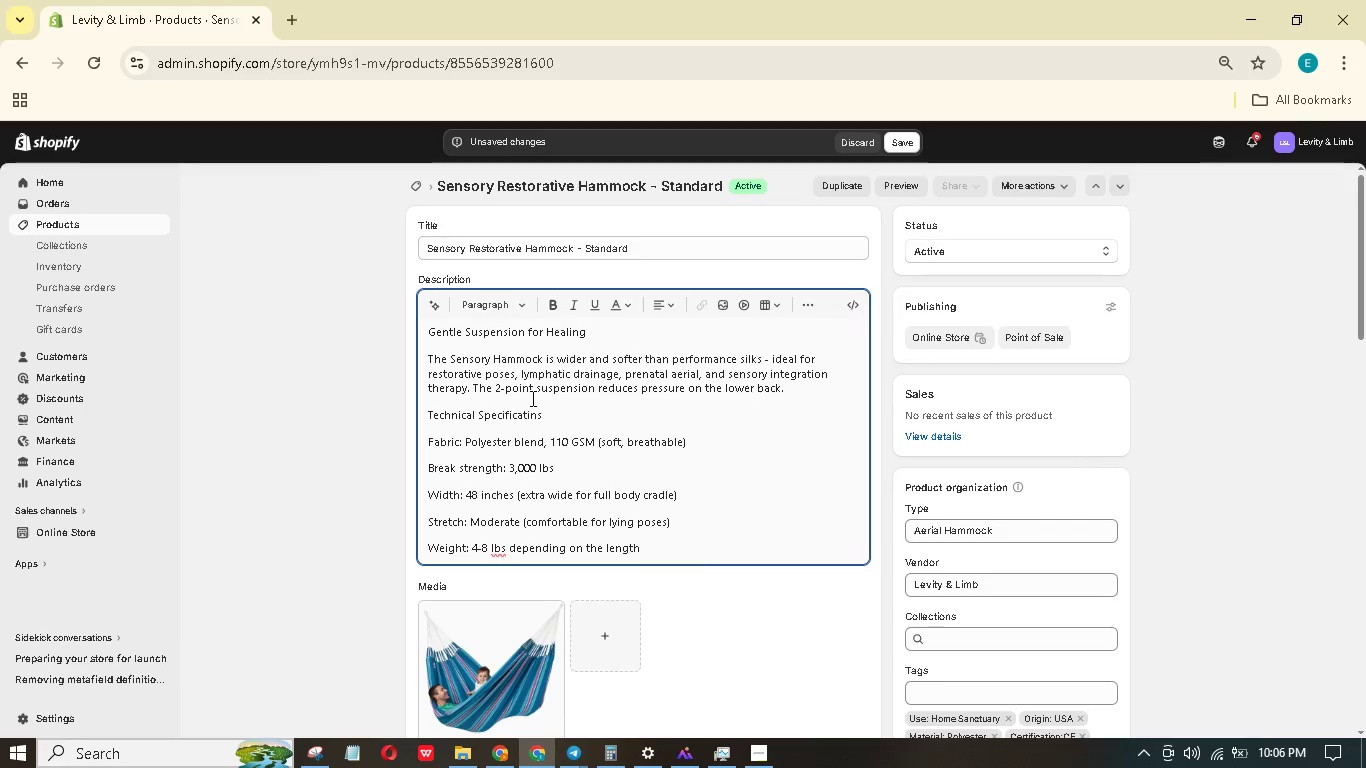 
key(Enter)
 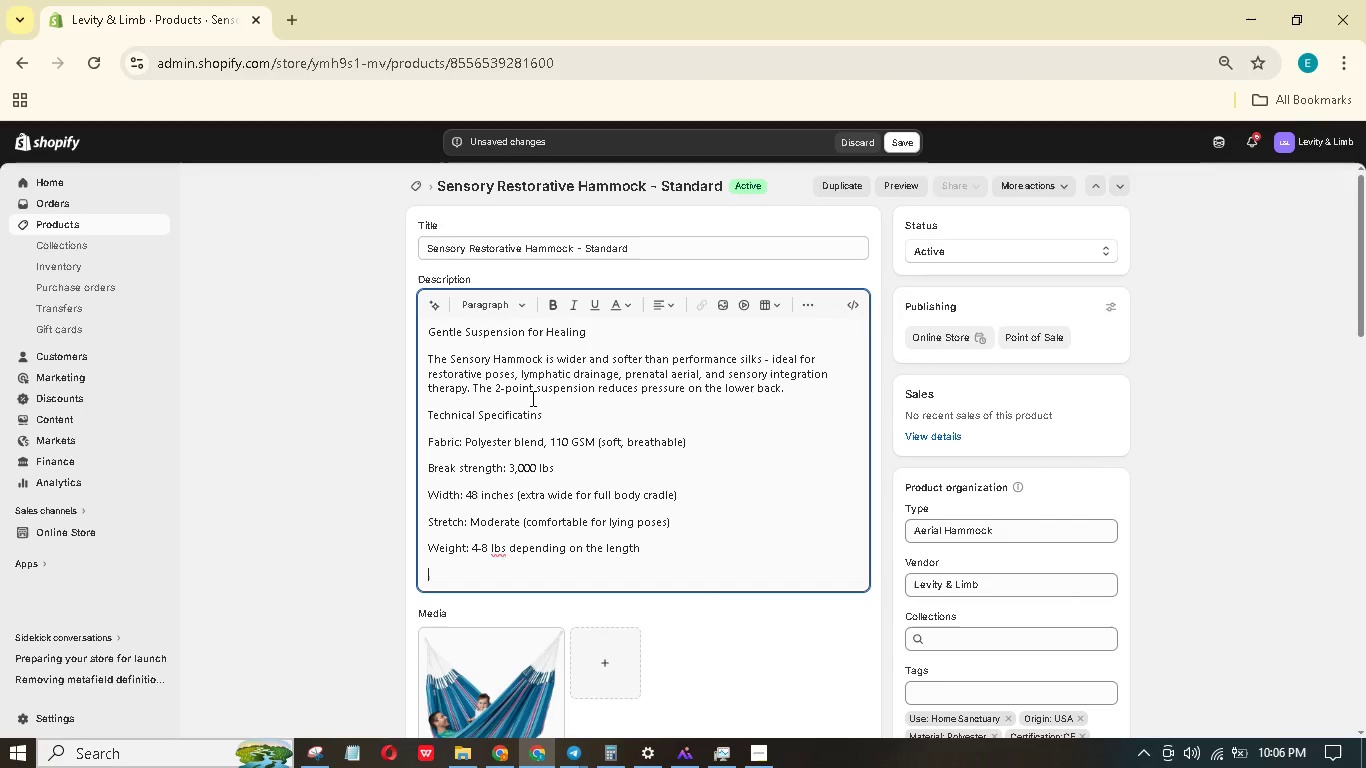 
type(Care: Machine wash cold hang dy)
 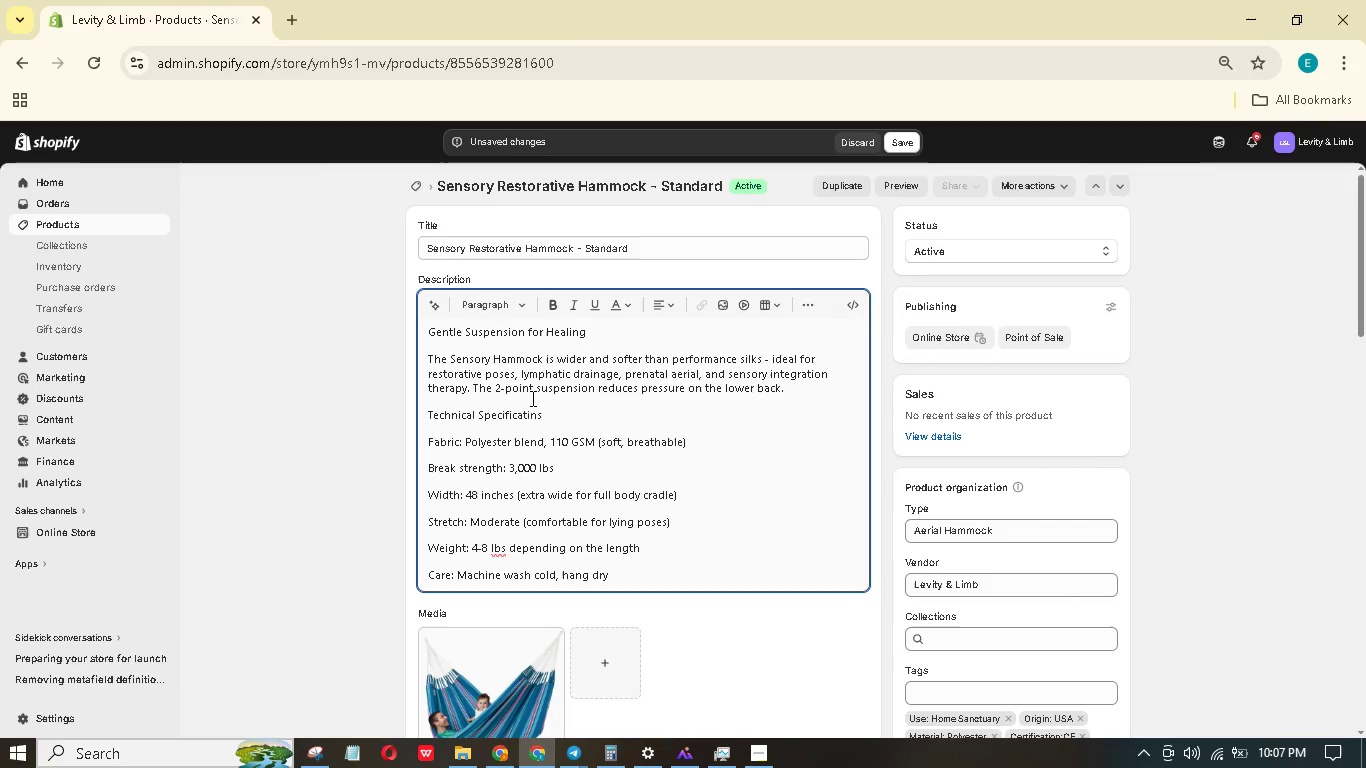 
 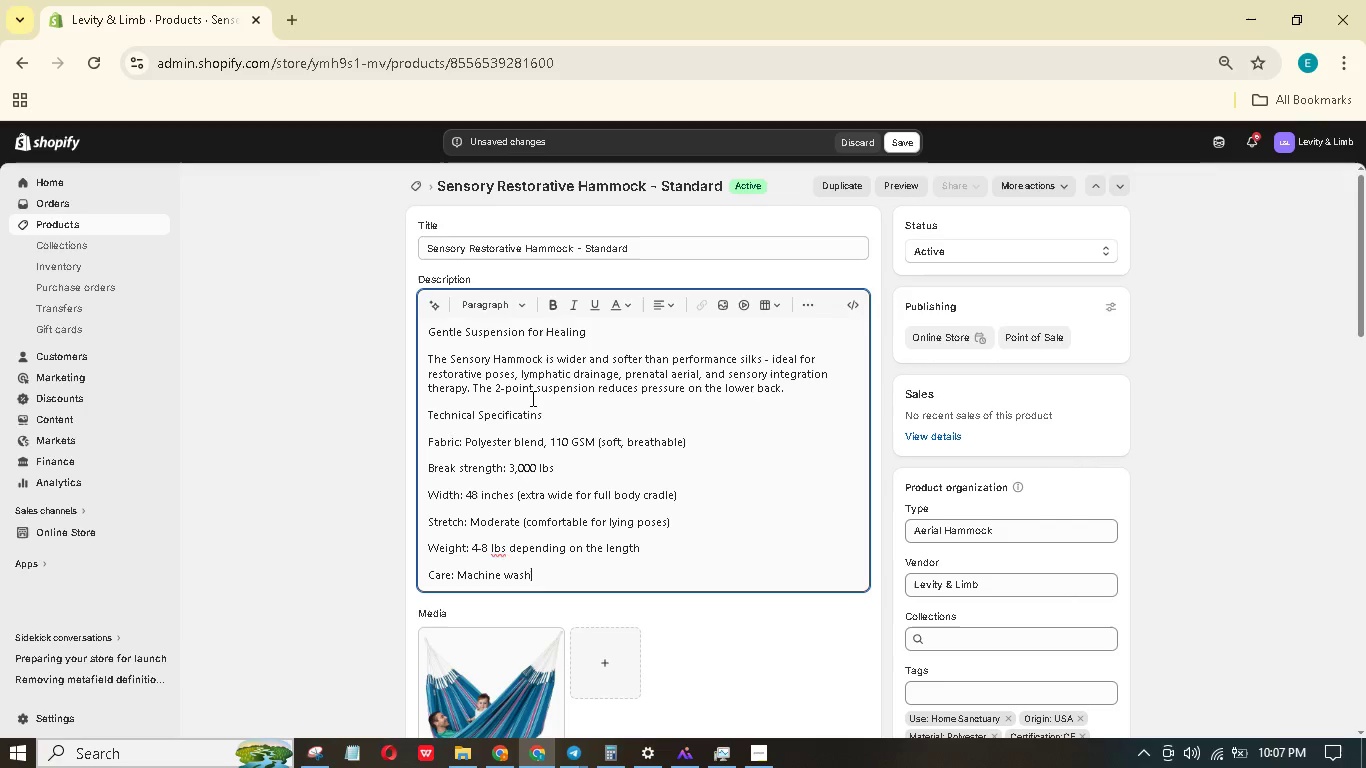 
hold_key(key=Comma, duration=0.31)
 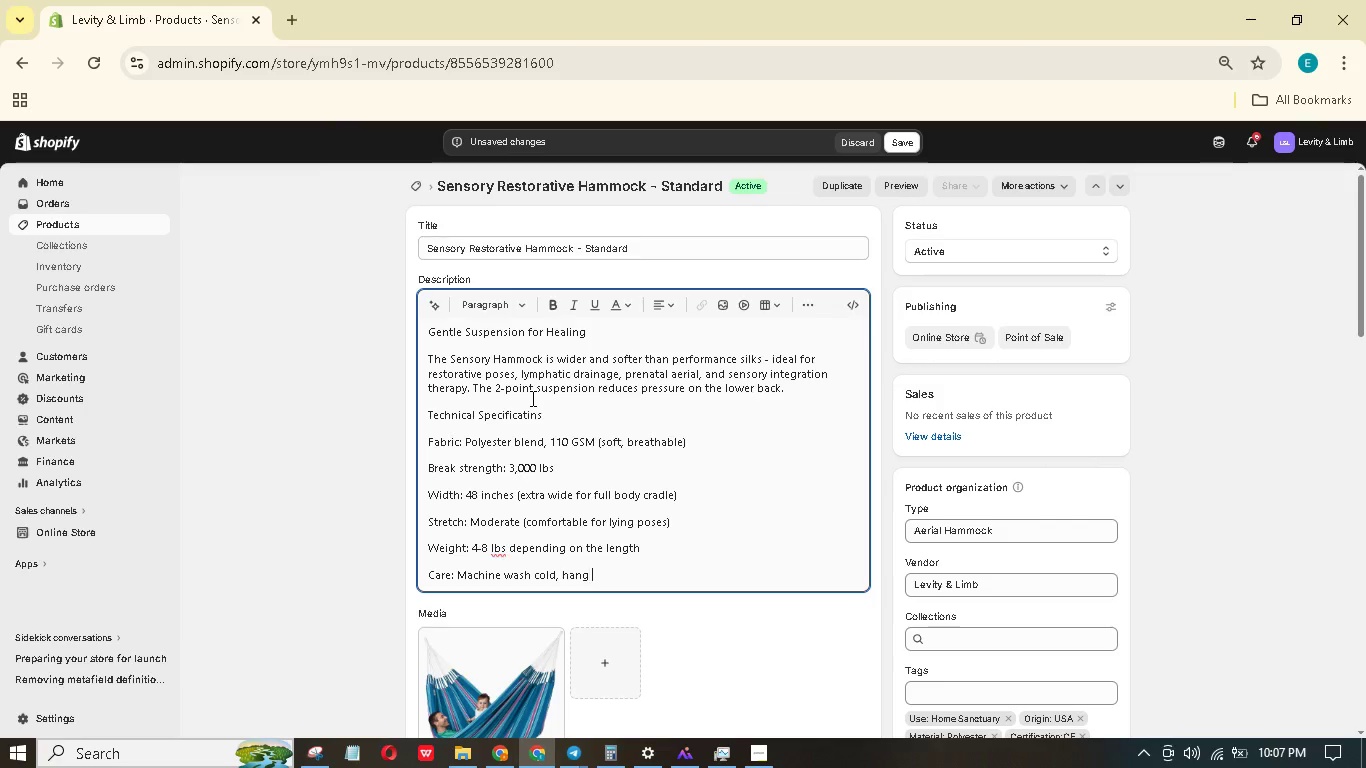 
hold_key(key=R, duration=0.41)
 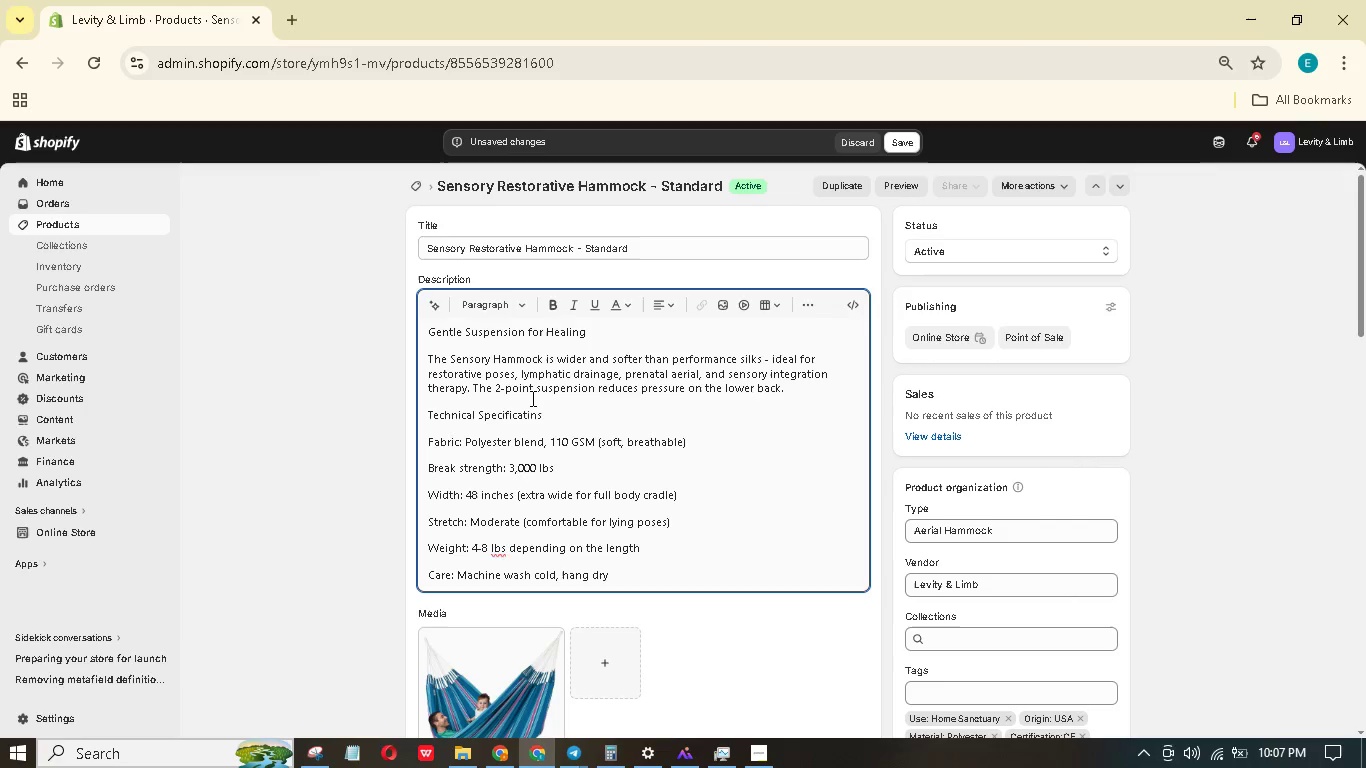 
key(Enter)
 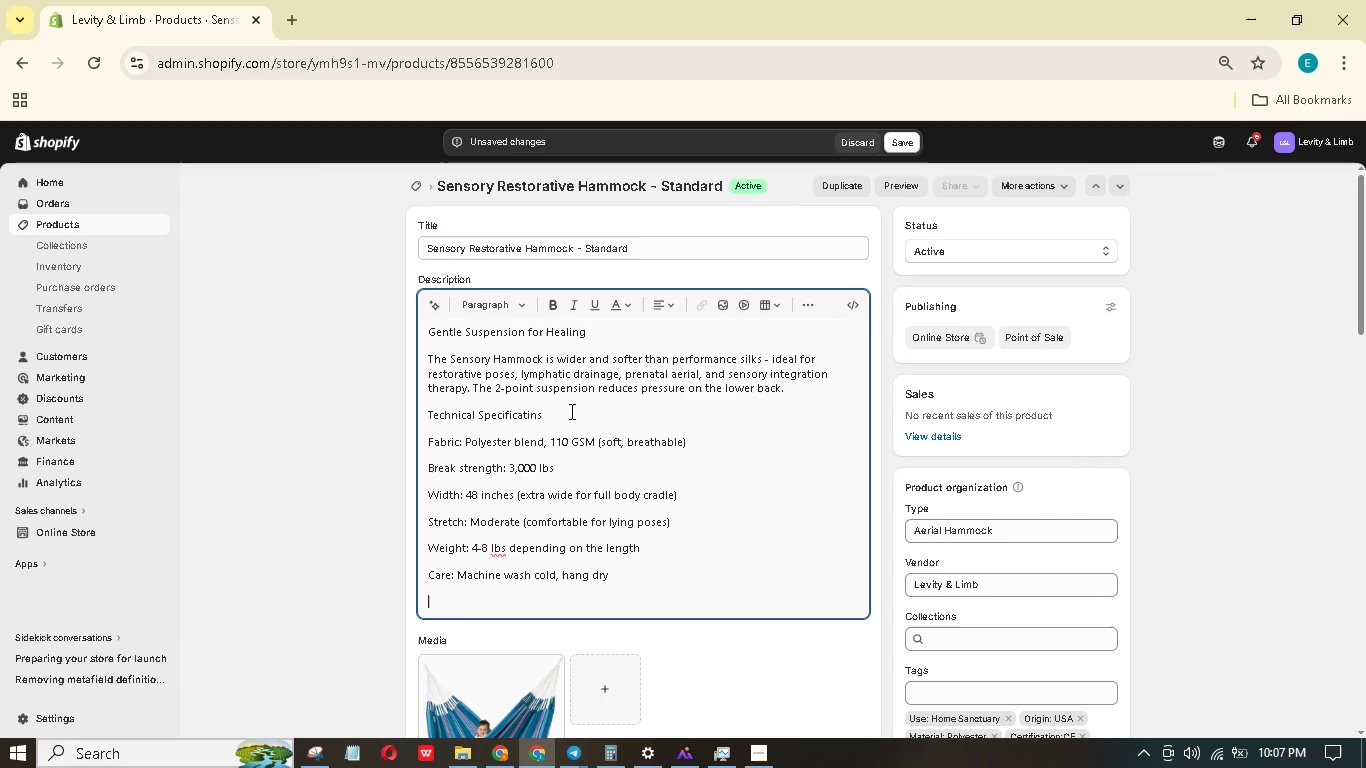 
wait(8.81)
 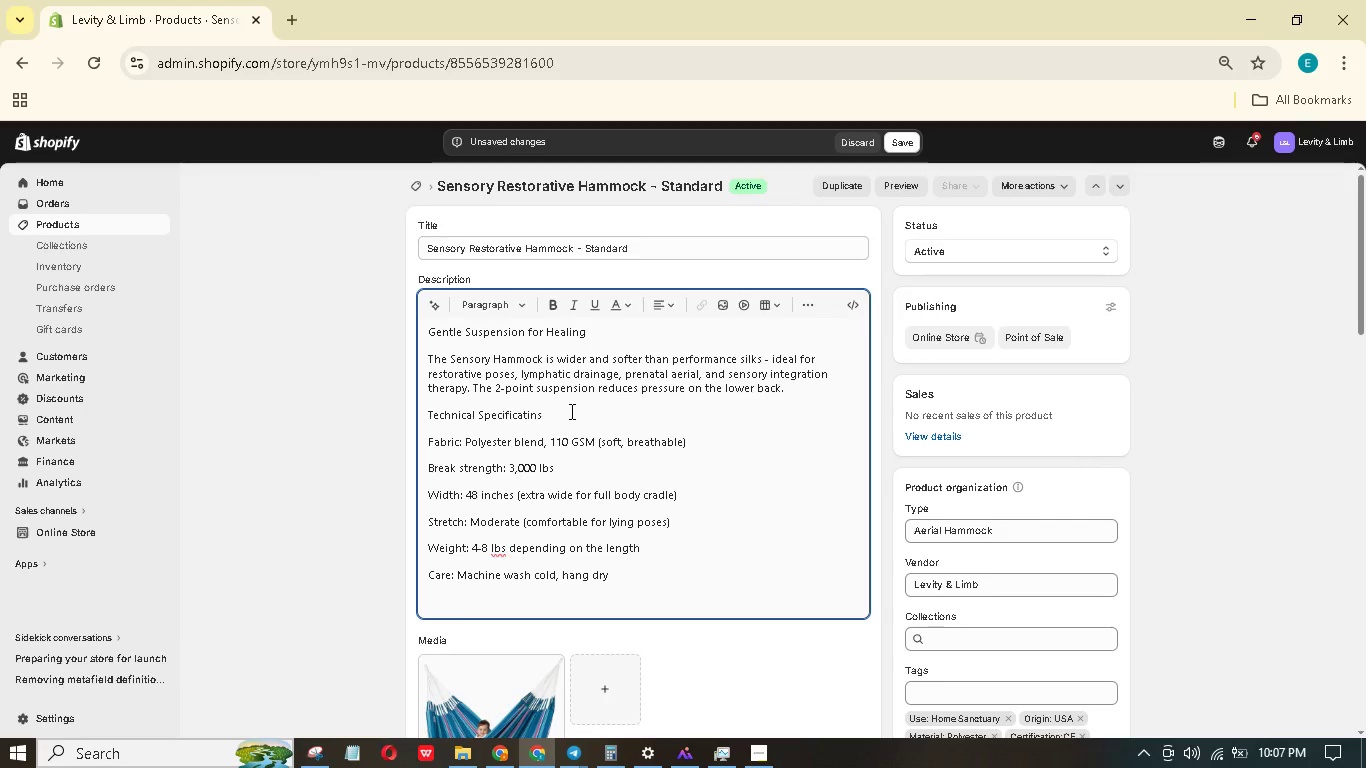 
type(What's)
 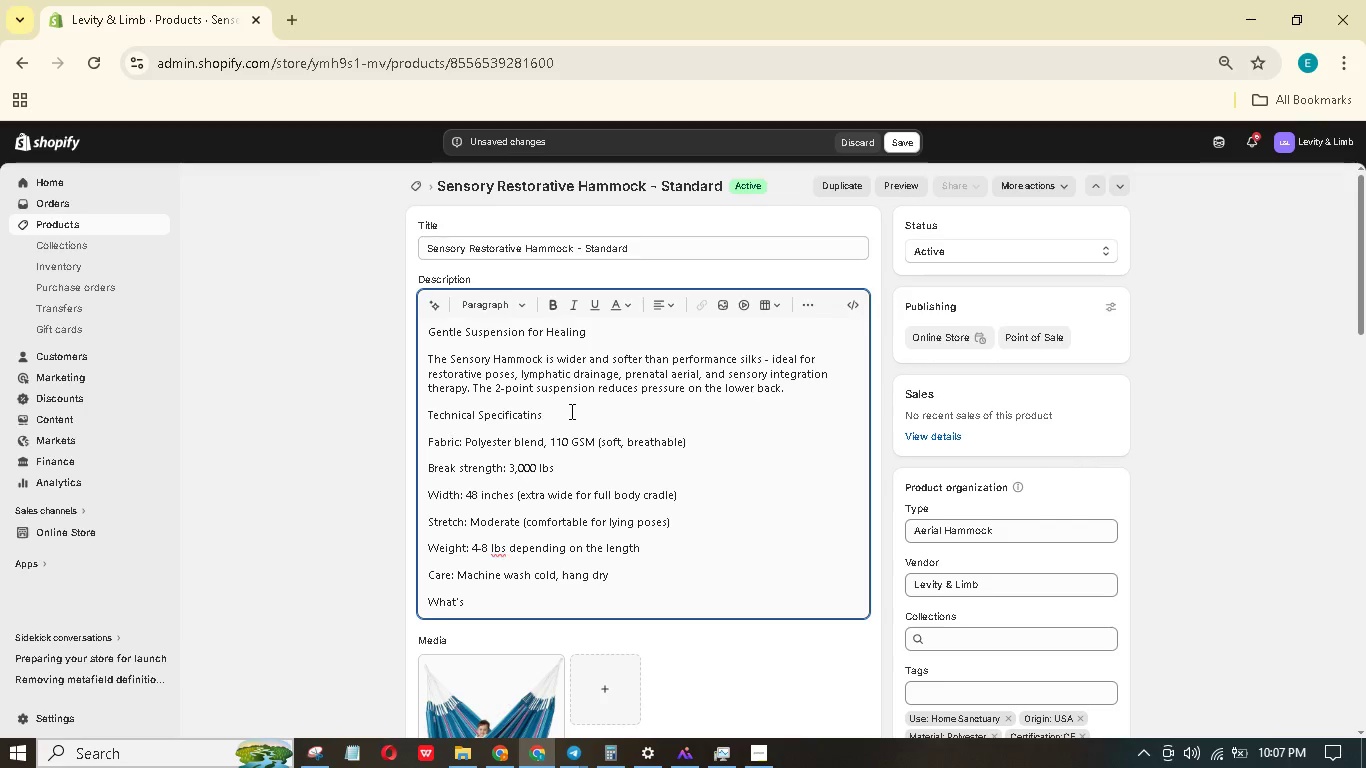 
type( Included)
 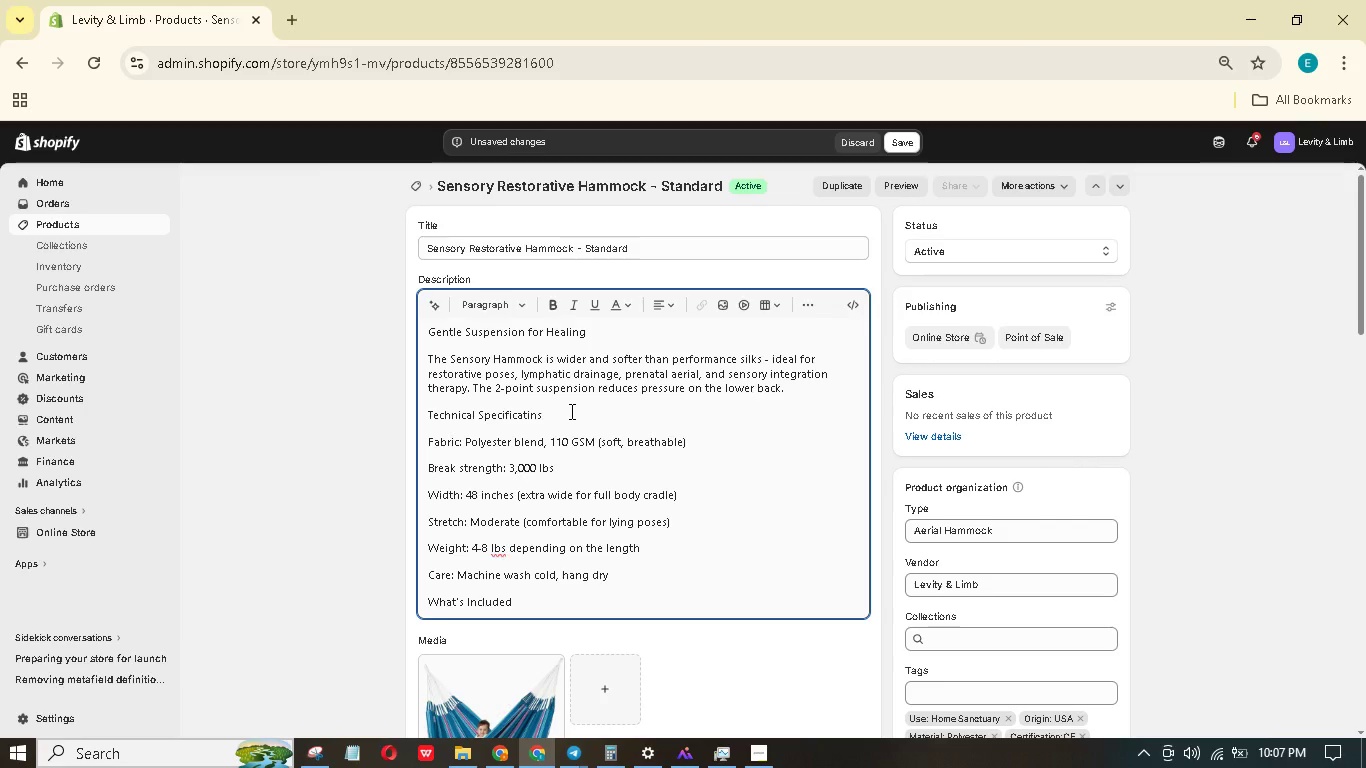 
key(Enter)
 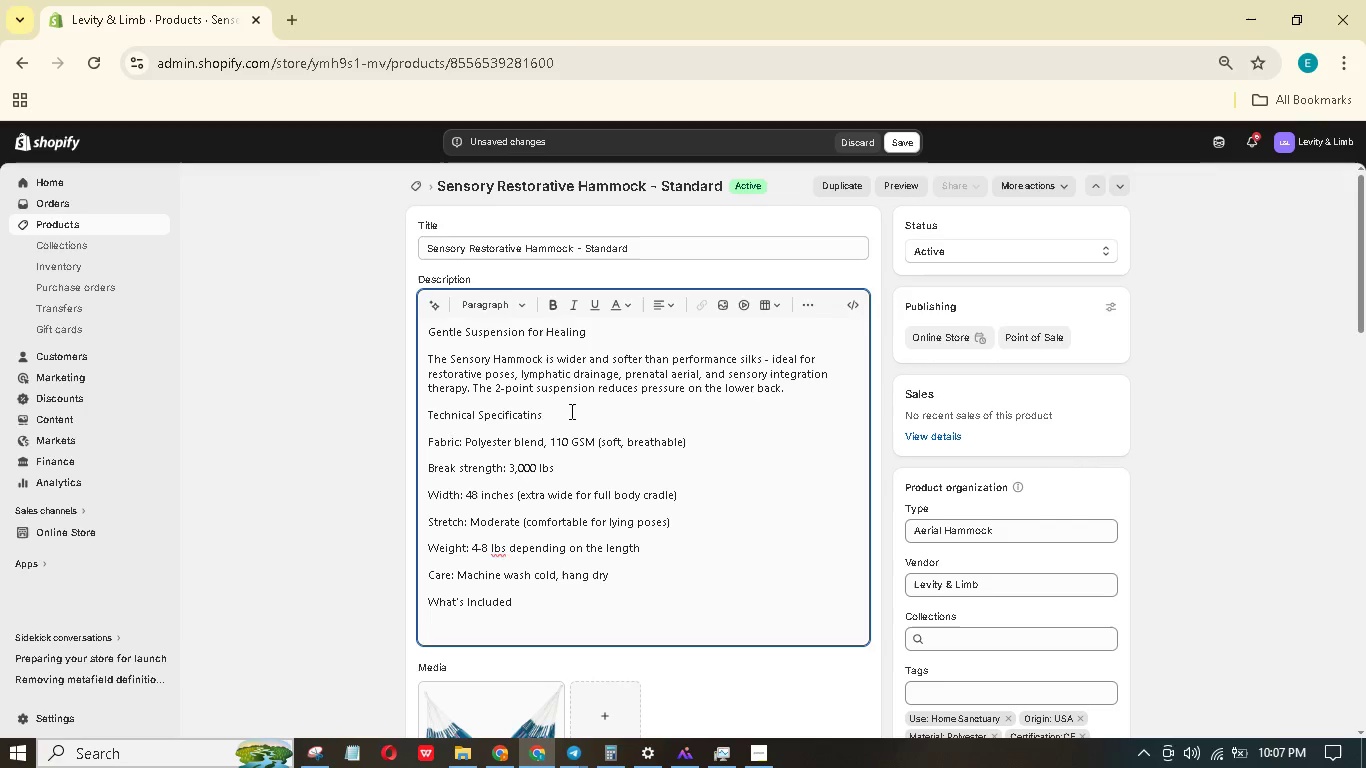 
type(One aerial hammock)
 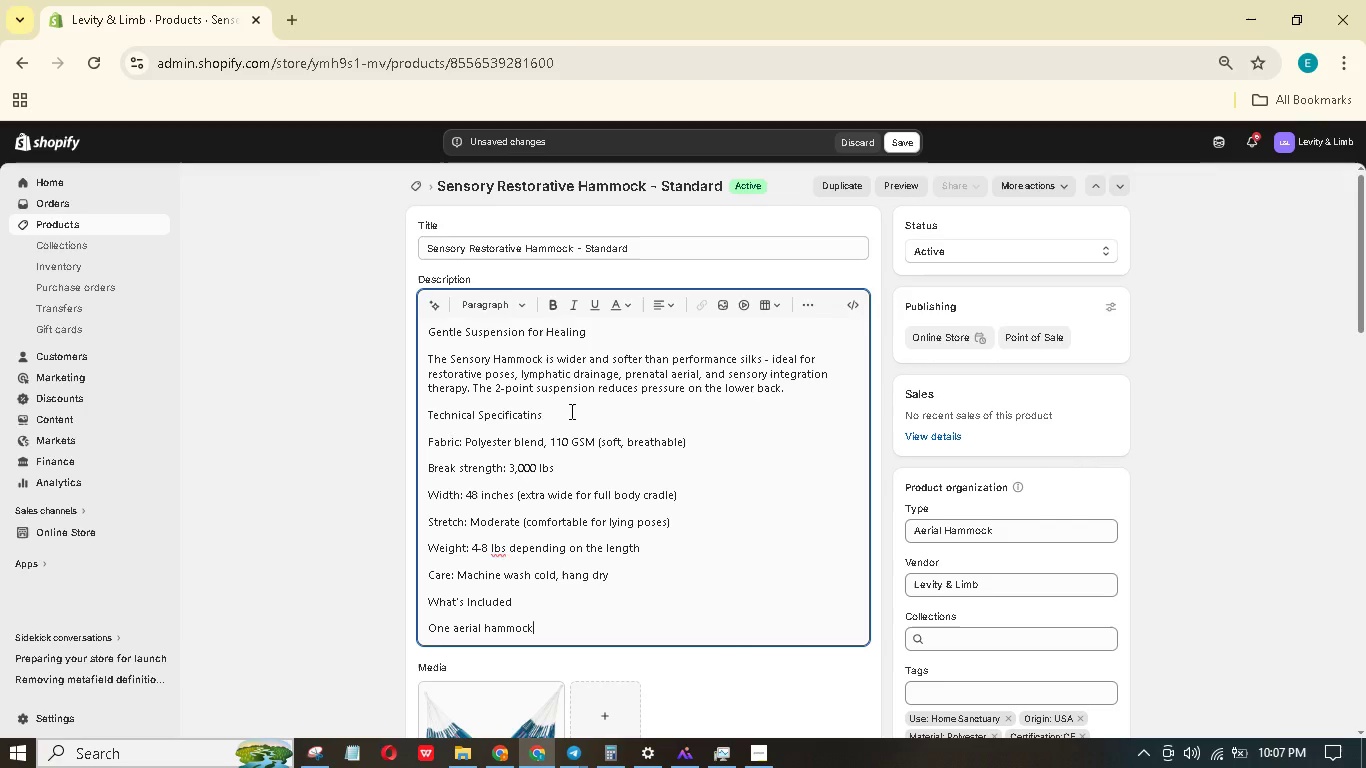 
type( (chooe length 5-10 yards))
 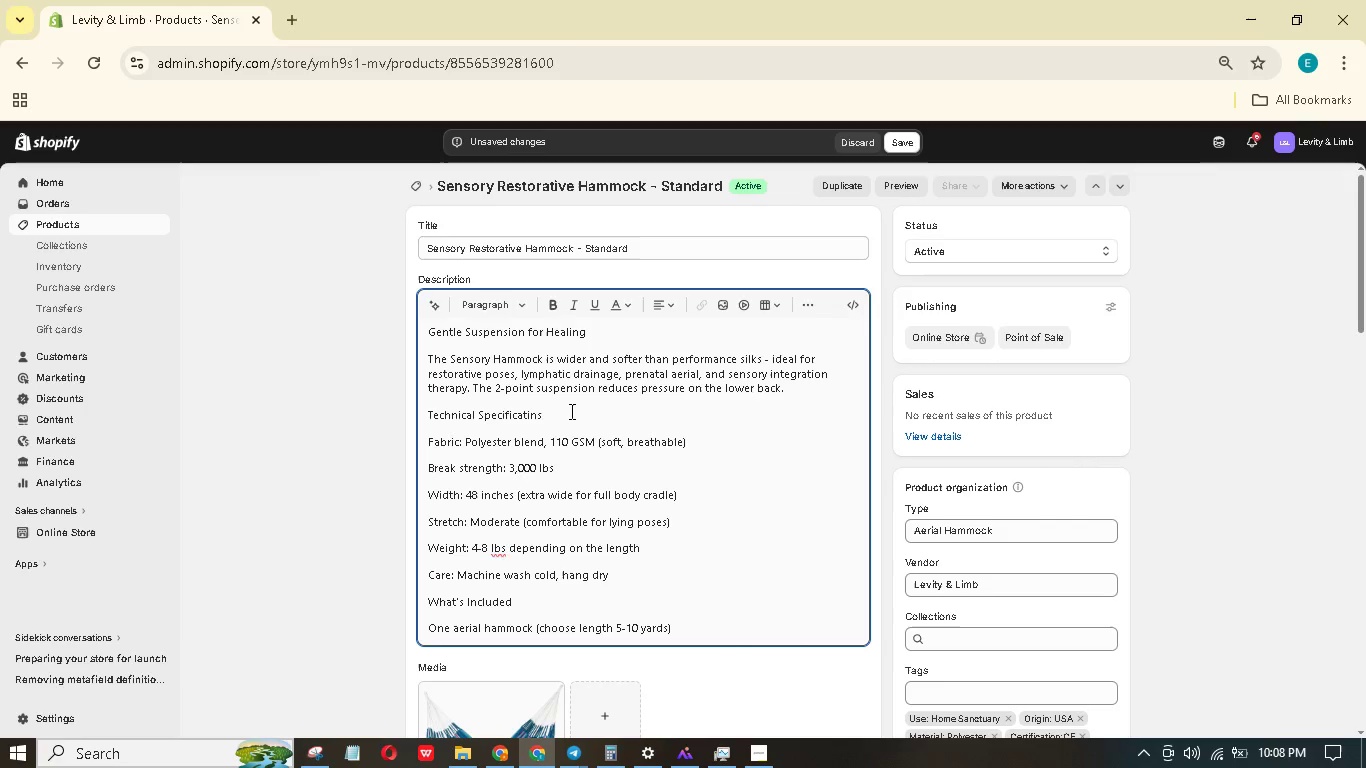 
key(Enter)
 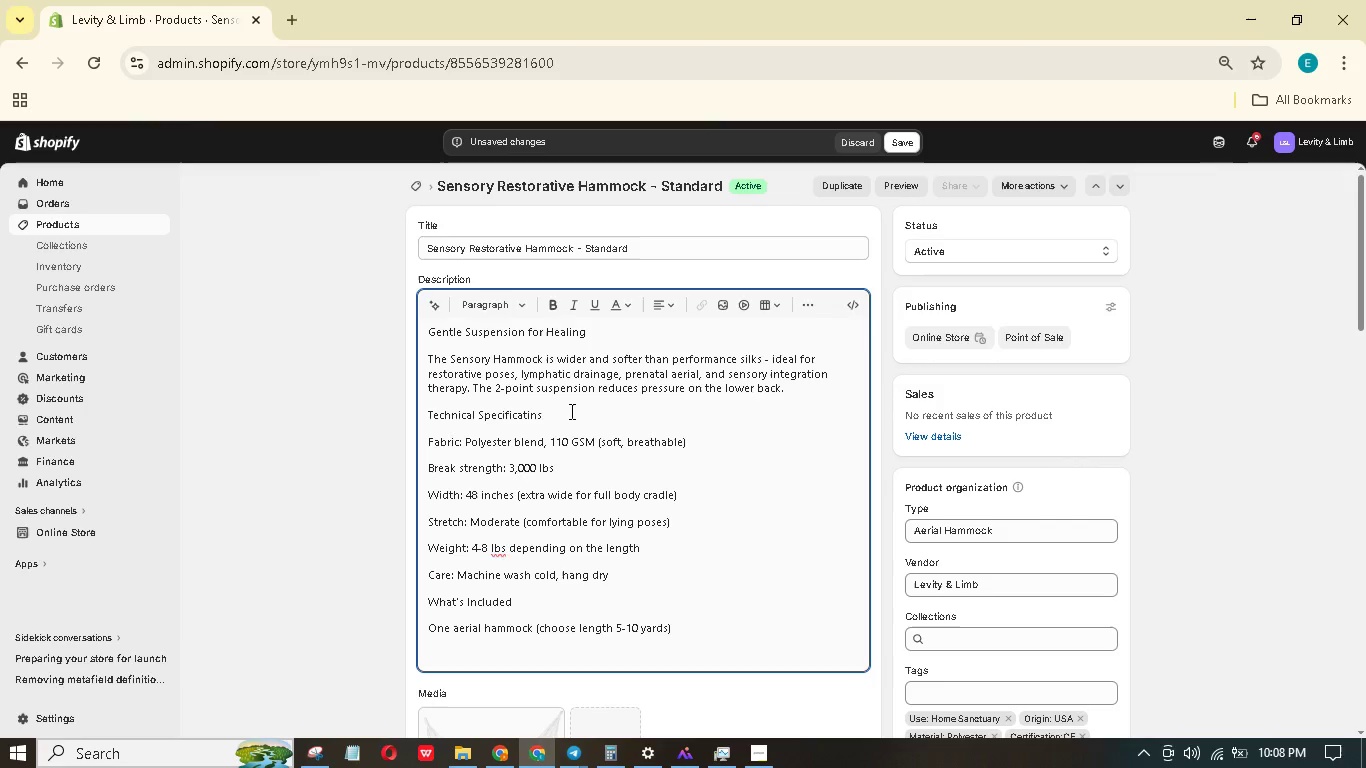 
type(2 x color-matched carabiners (steel))
 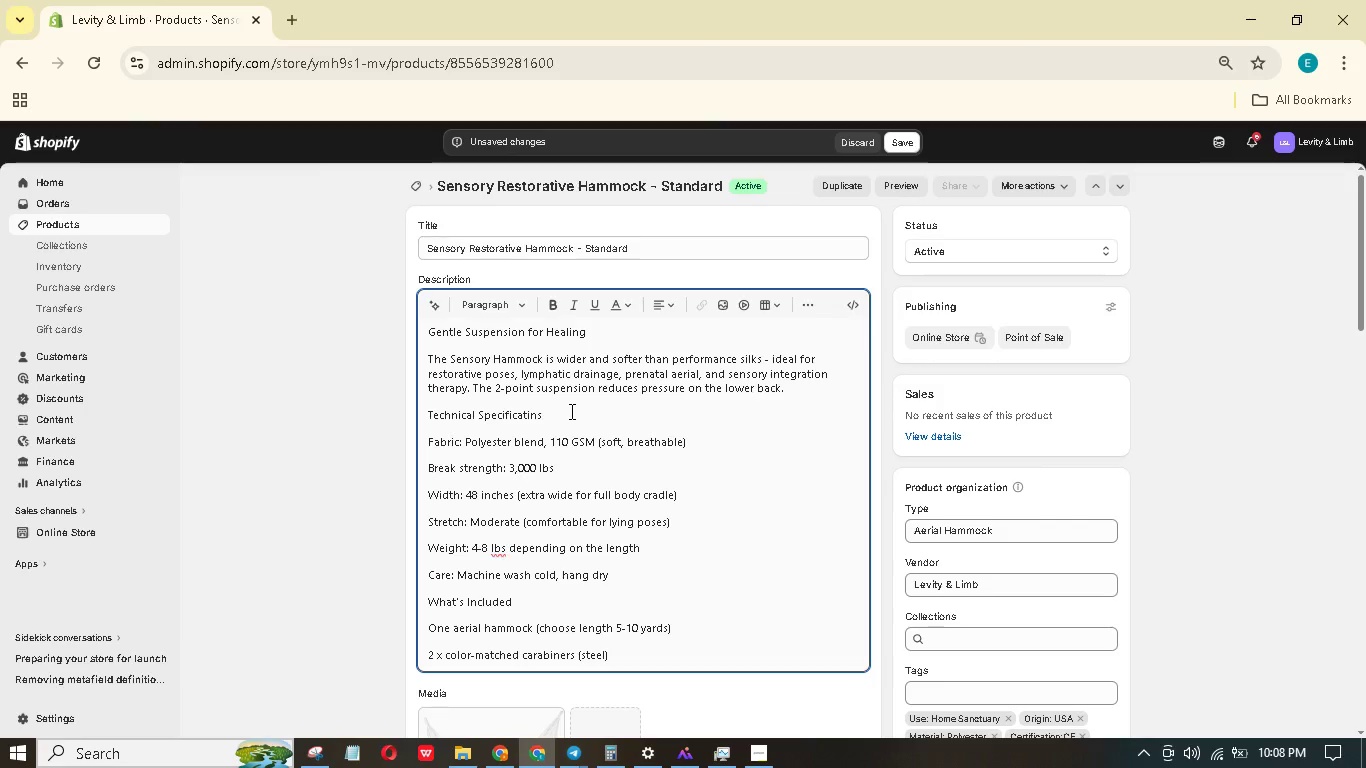 
key(Enter)
 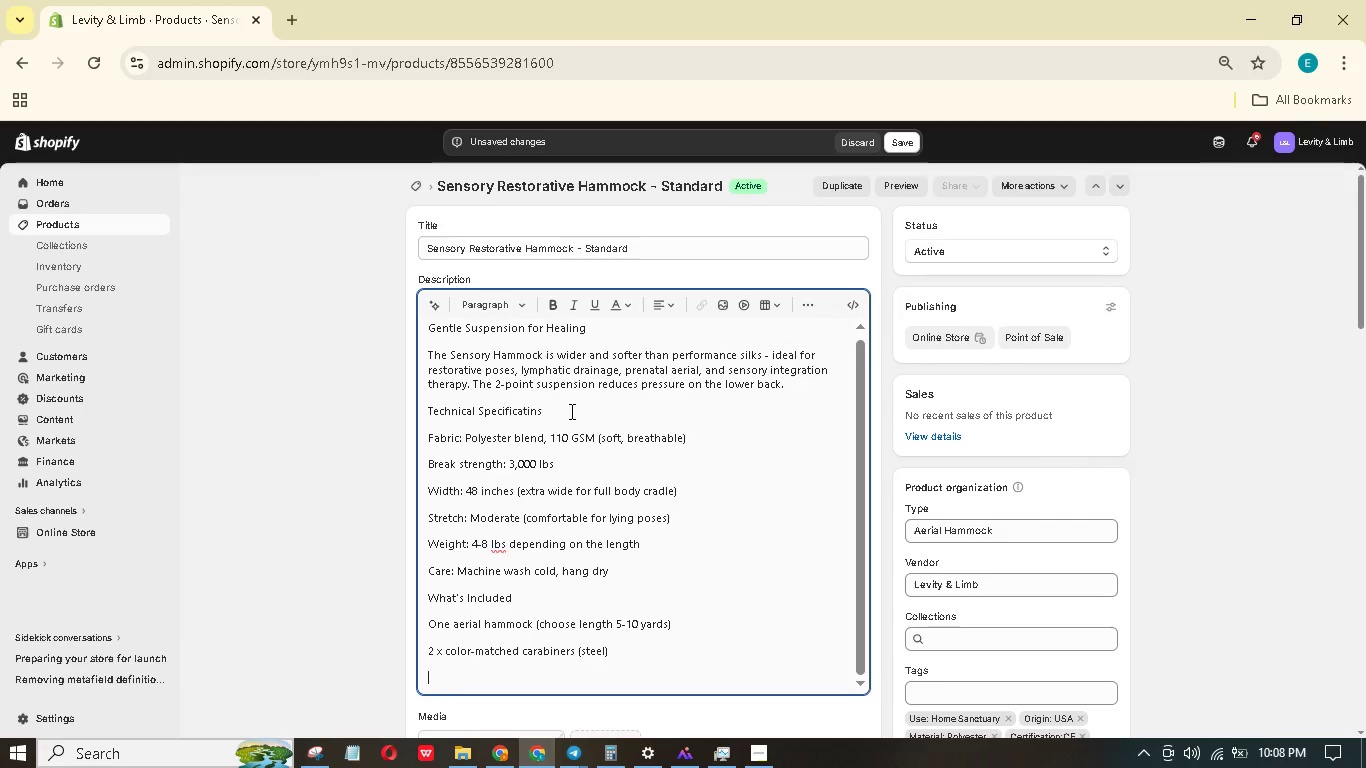 
type(Storage bg)
 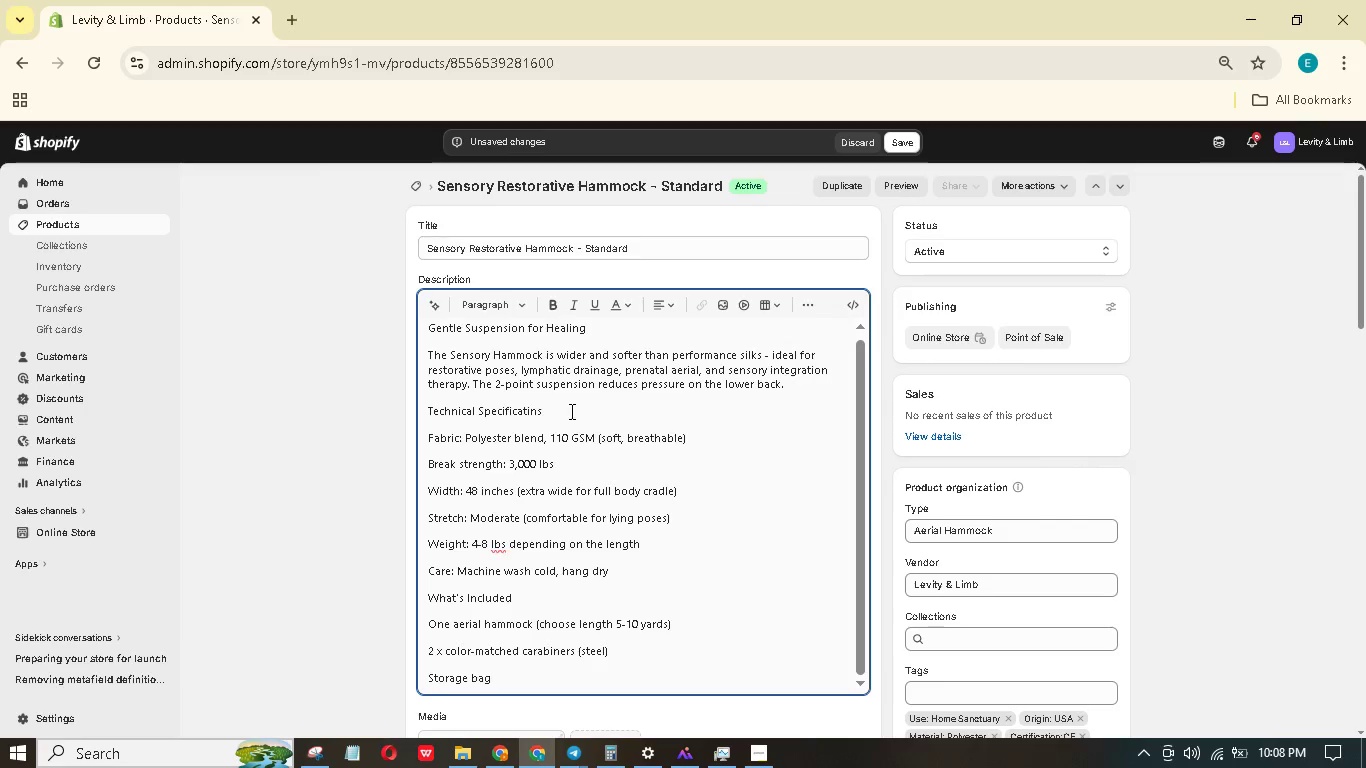 
hold_key(key=A, duration=0.34)
 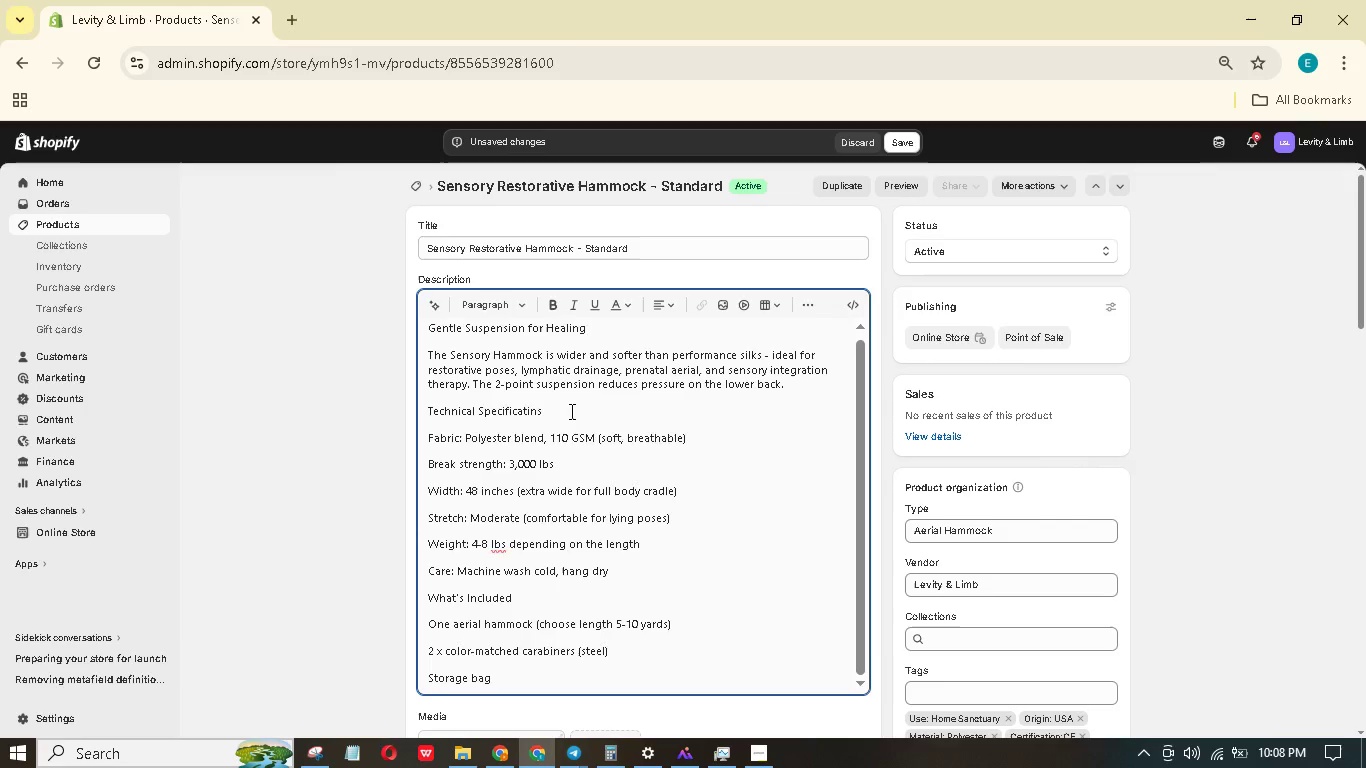 
key(Enter)
 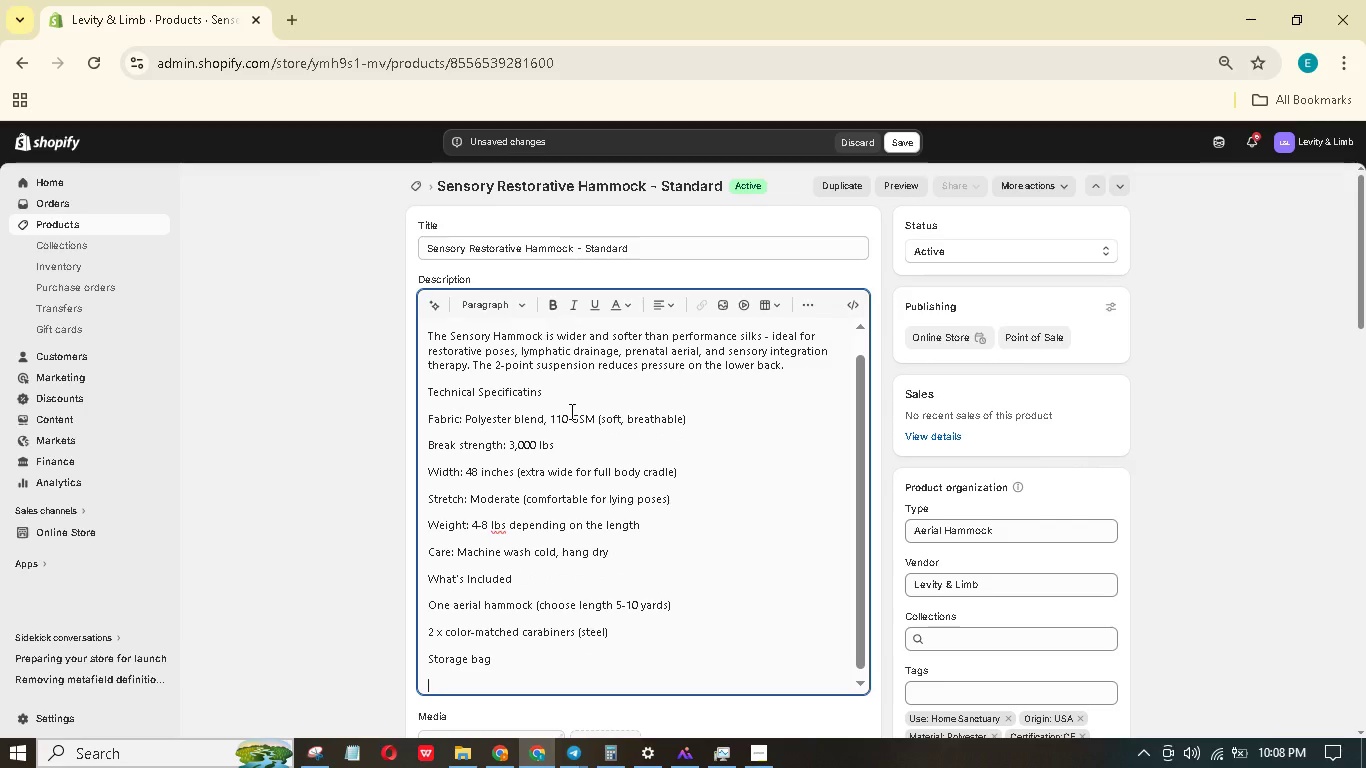 
type(Poe gui o 20 estortive positons)
 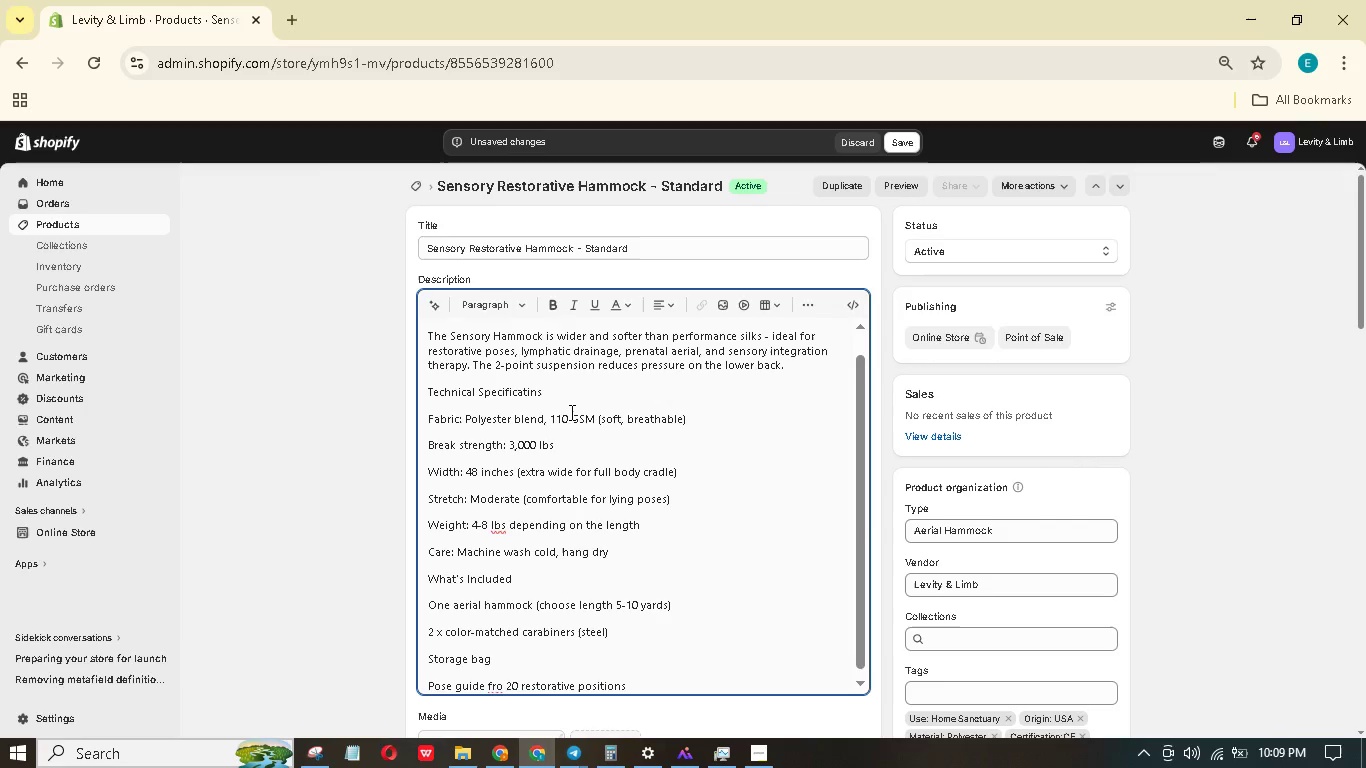 
hold_key(key=D, duration=0.33)
 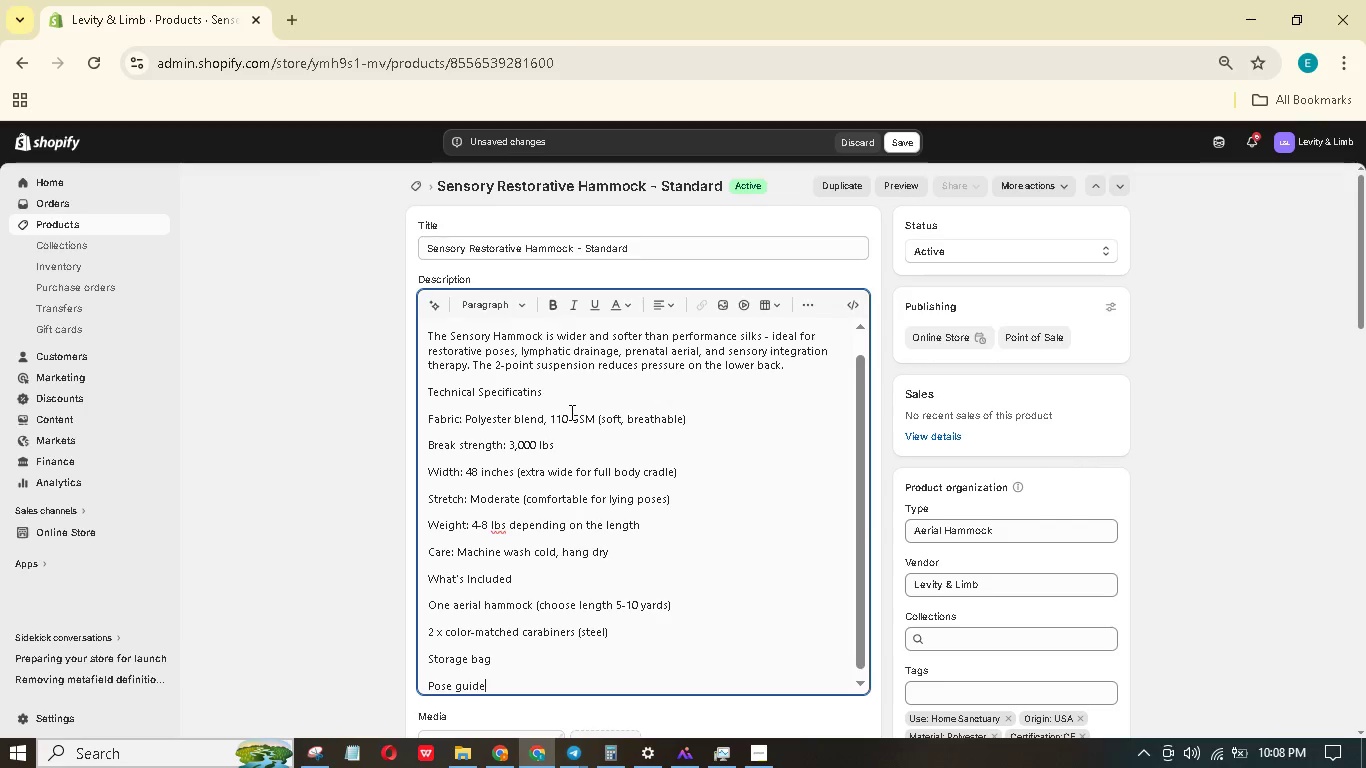 
hold_key(key=F, duration=0.41)
 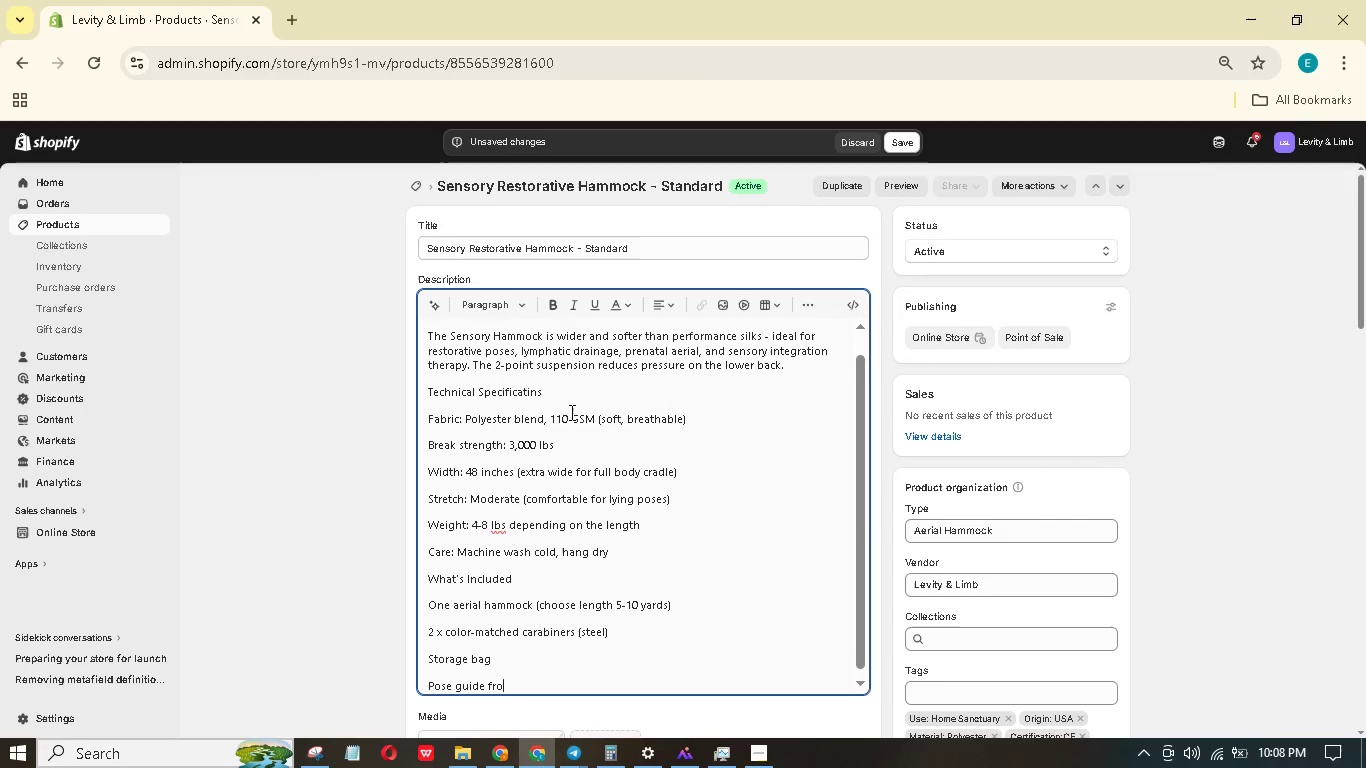 
hold_key(key=A, duration=0.36)
 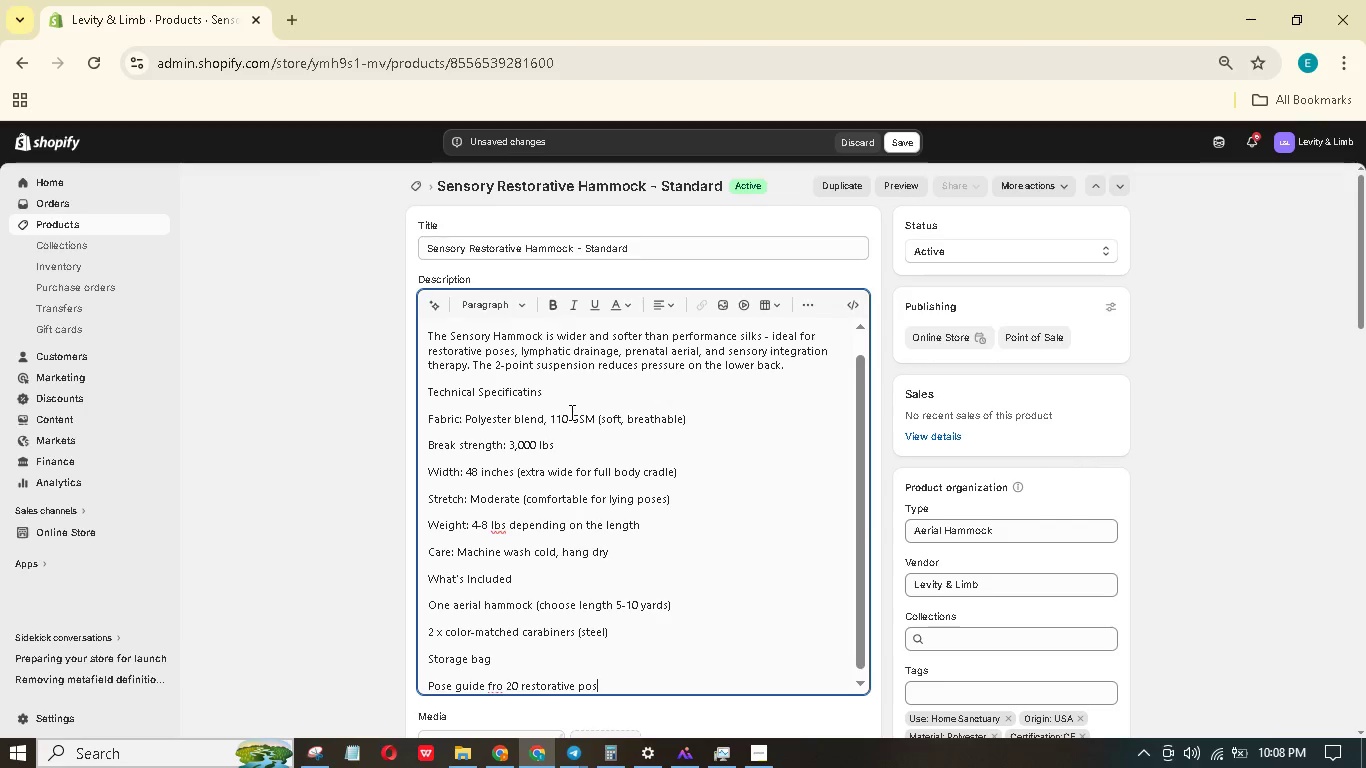 
key(Enter)
 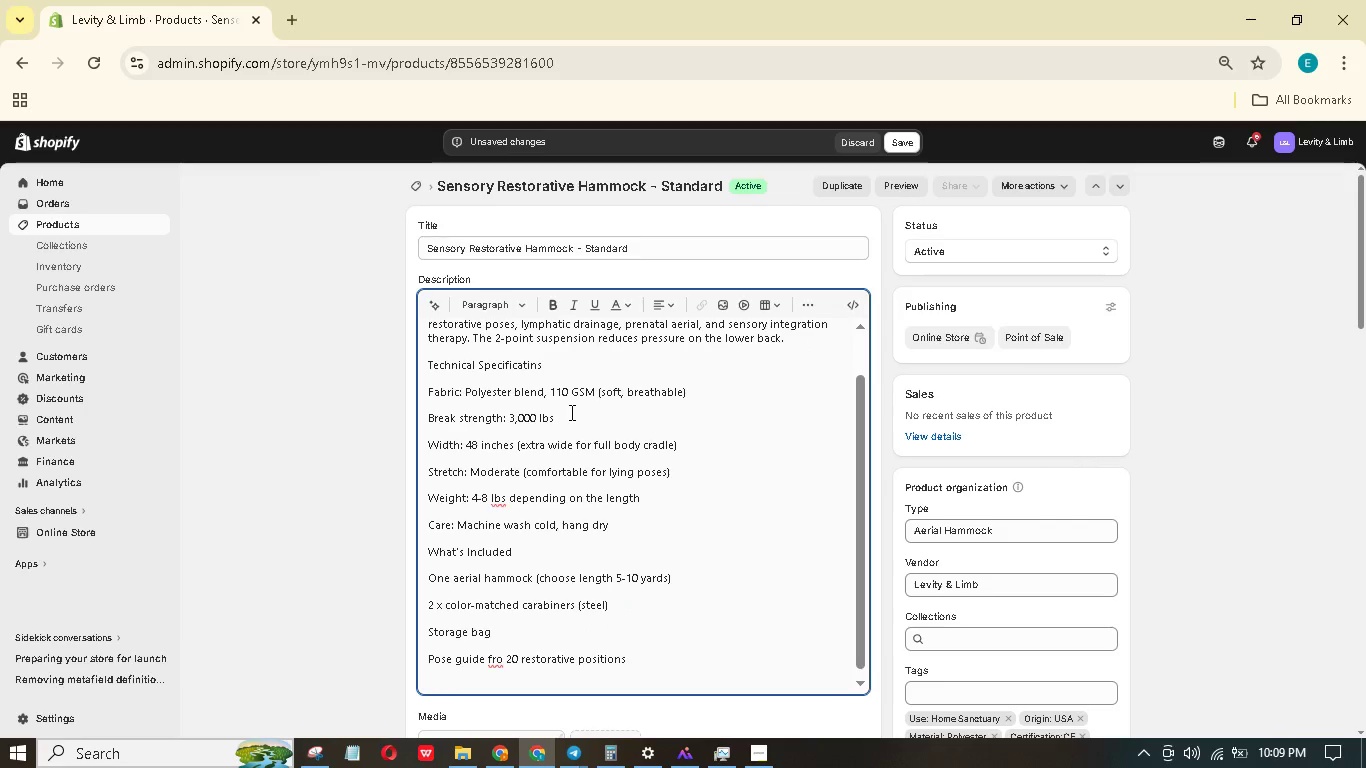 
hold_key(key=ShiftLeft, duration=1.5)
 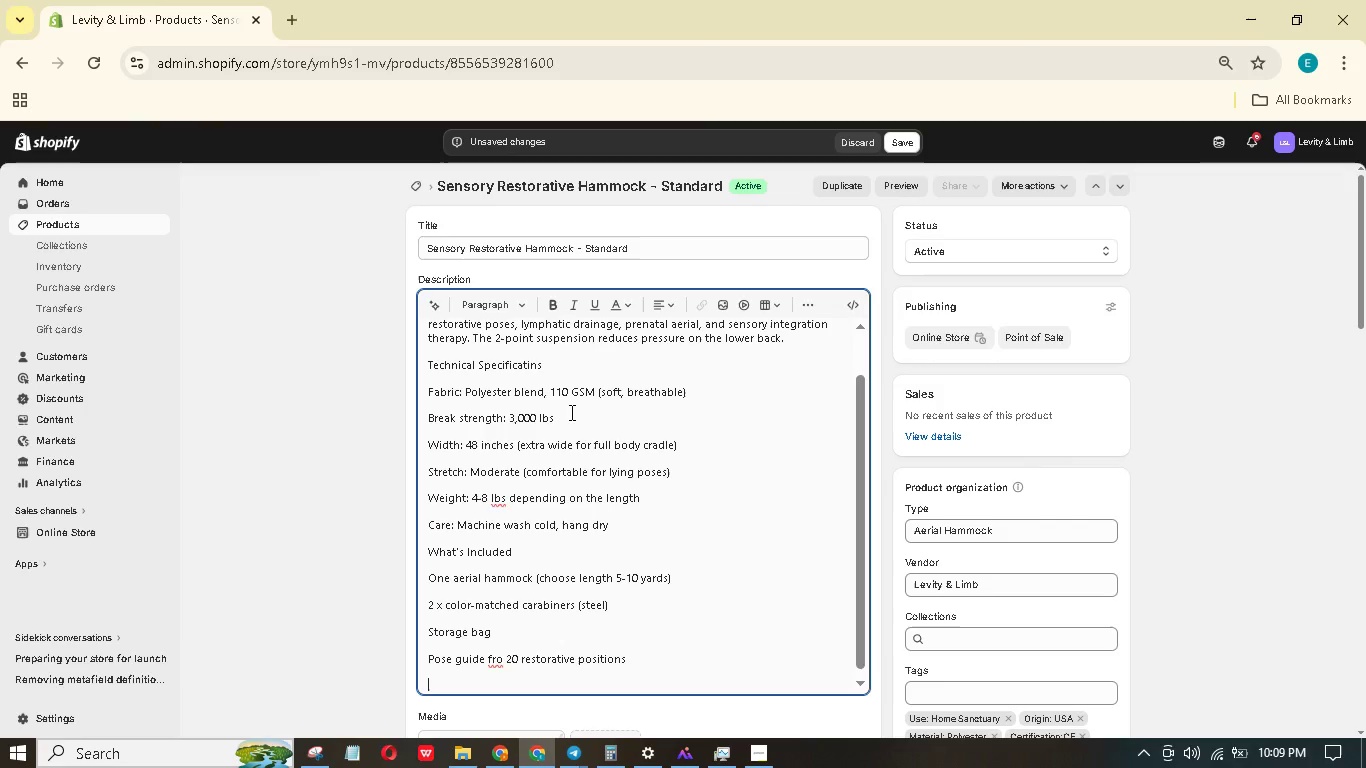 
hold_key(key=ShiftLeft, duration=1.52)
 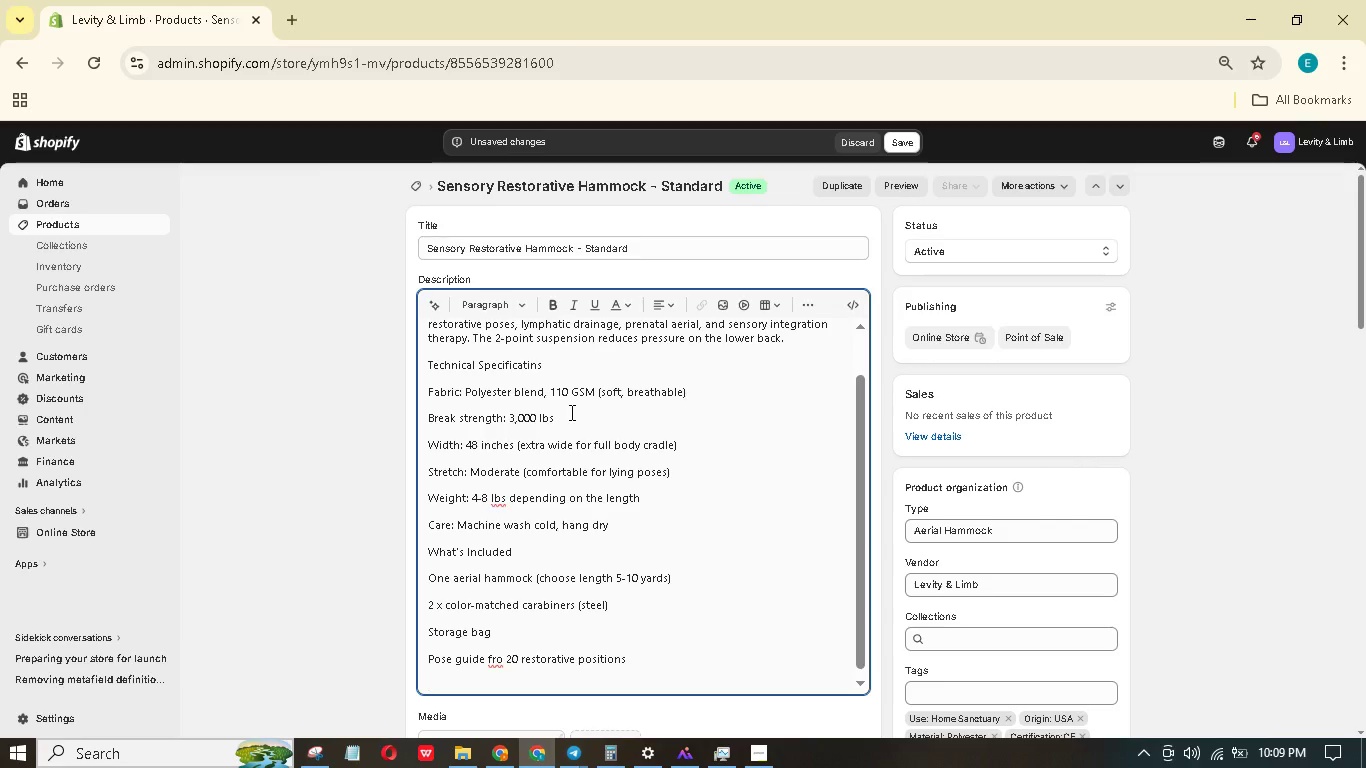 
hold_key(key=ShiftLeft, duration=1.52)
 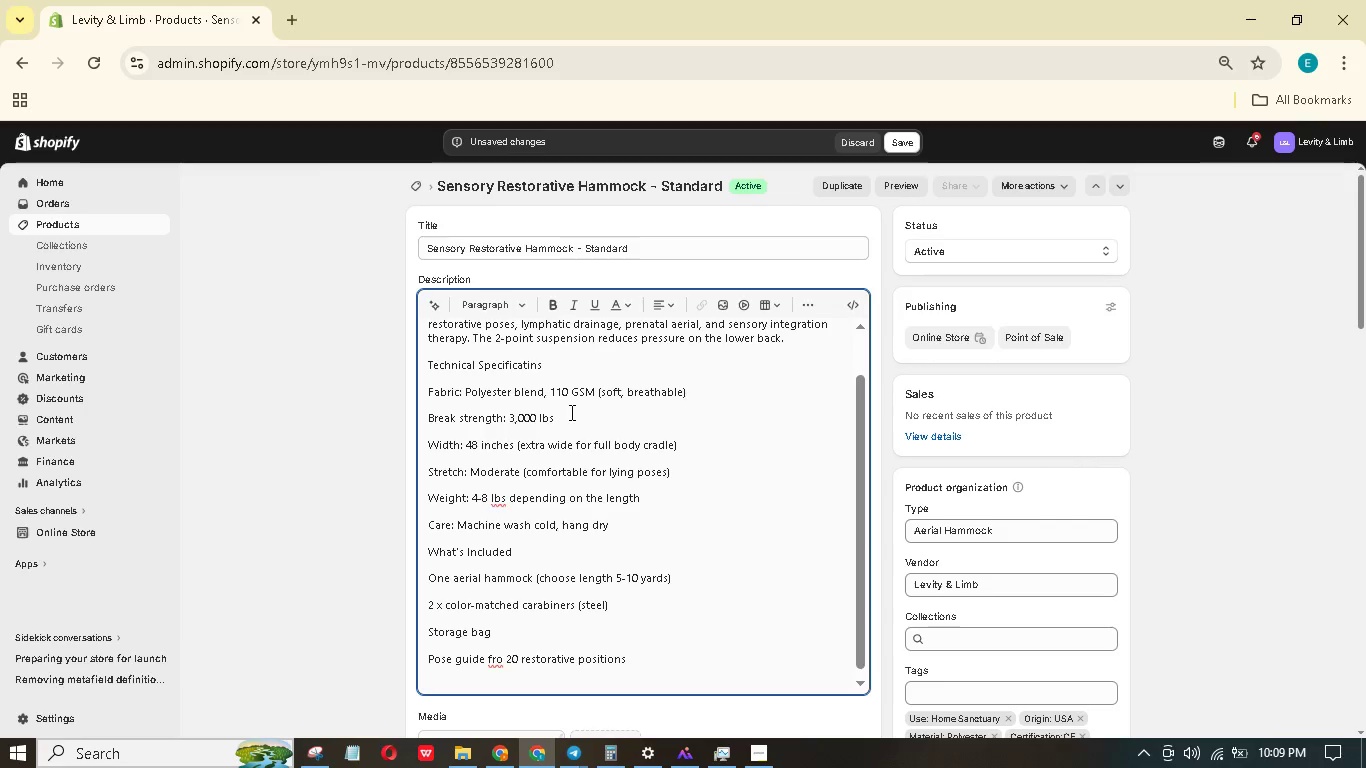 
hold_key(key=ShiftLeft, duration=1.51)
 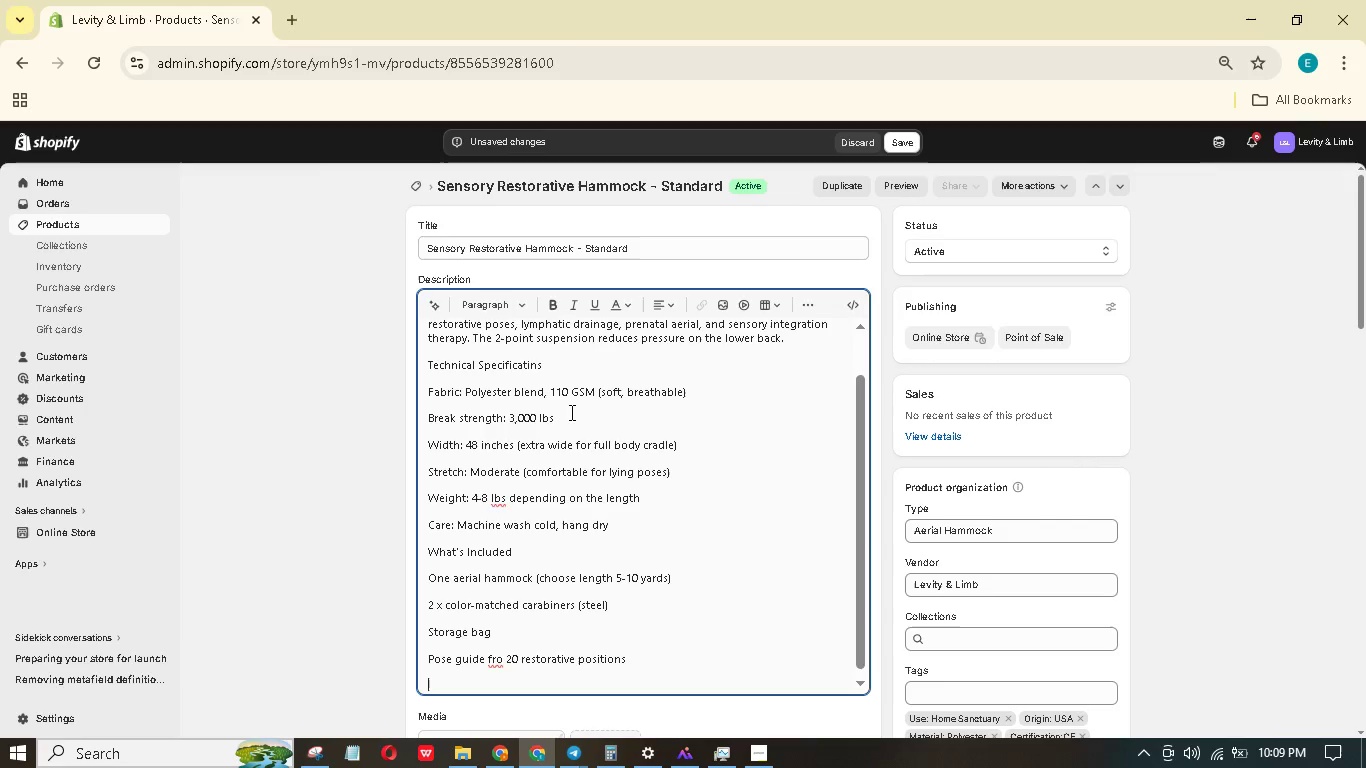 
hold_key(key=ShiftLeft, duration=1.5)
 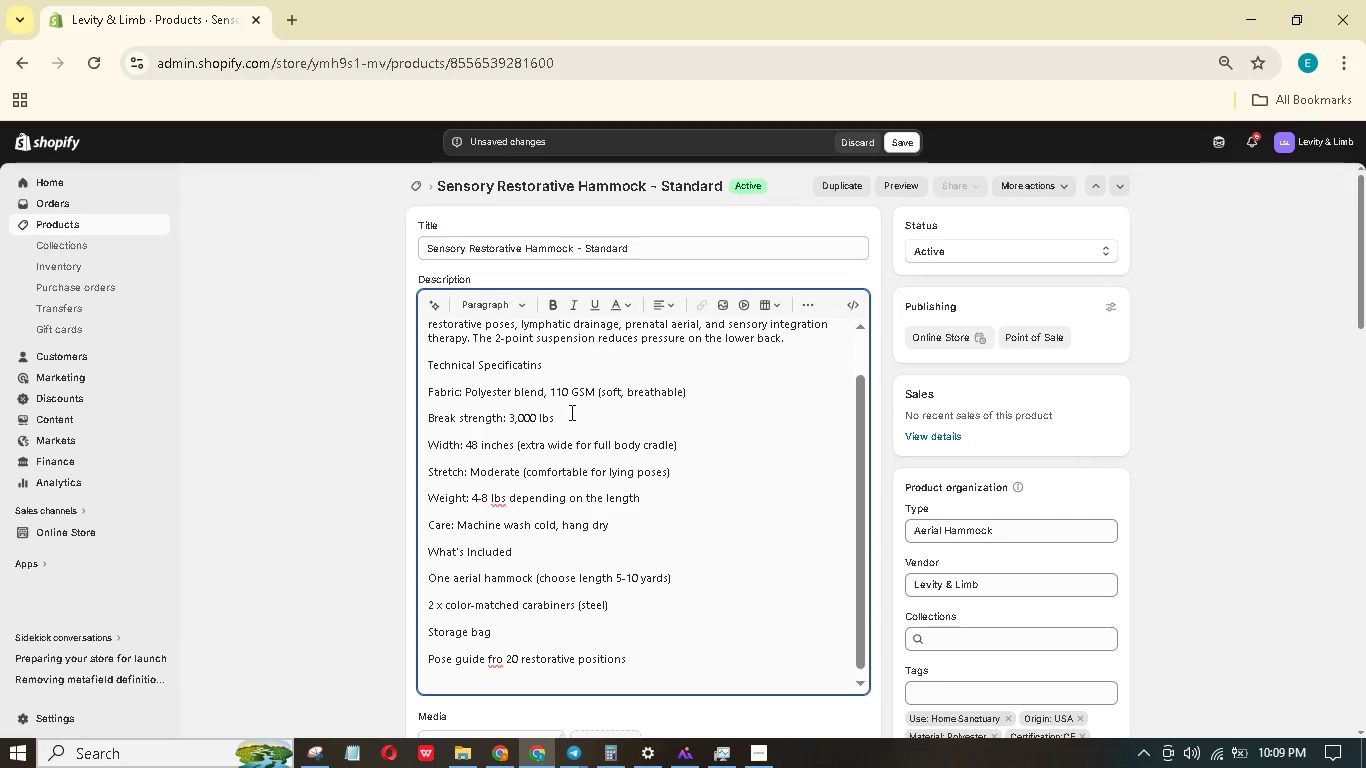 
hold_key(key=ShiftLeft, duration=1.52)
 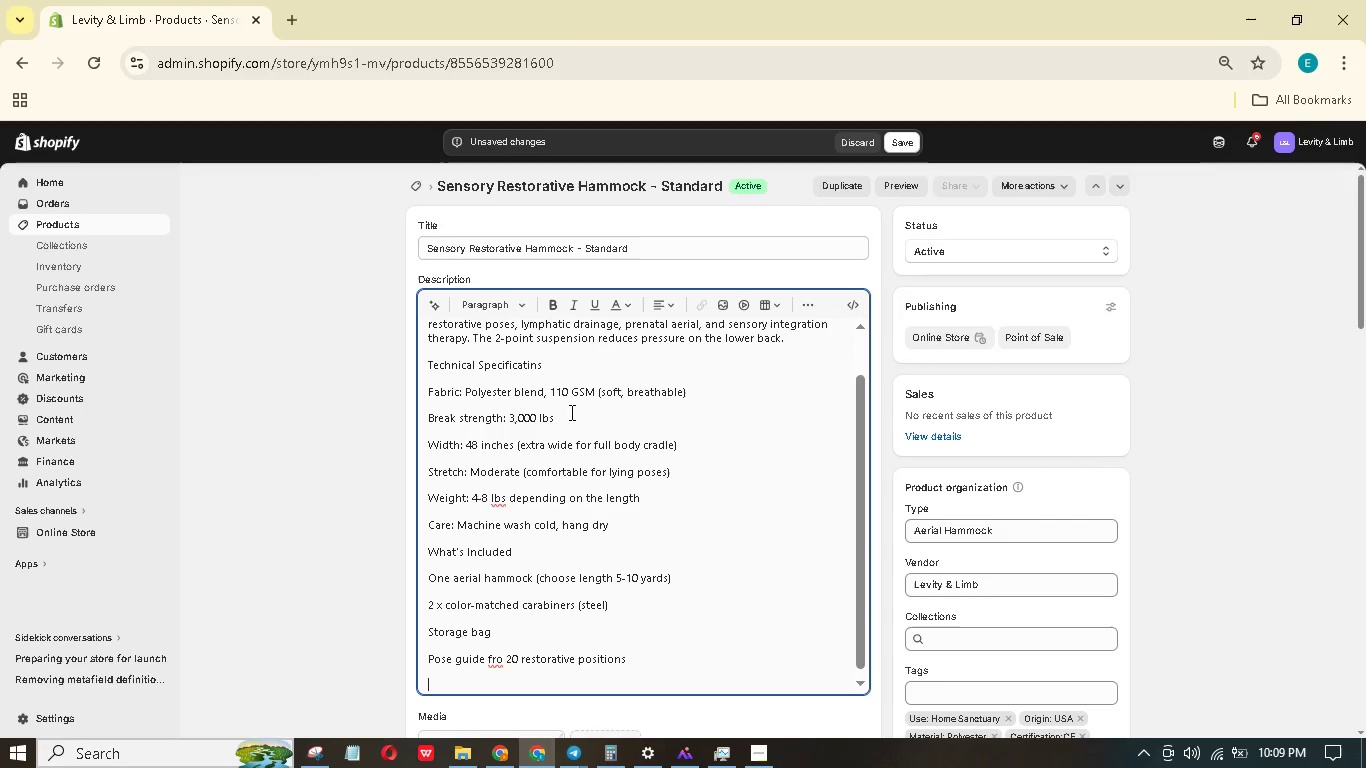 
hold_key(key=ShiftLeft, duration=0.84)
 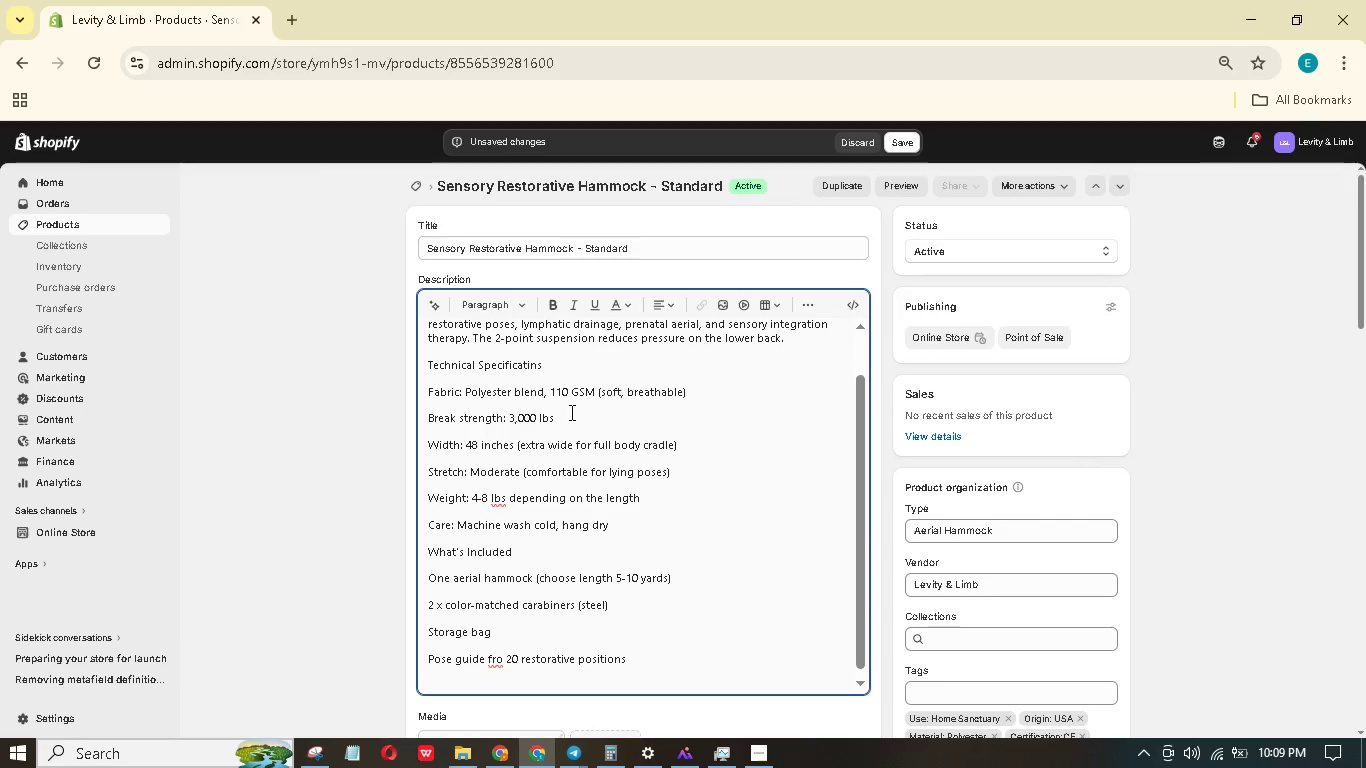 
type(Idel For)
 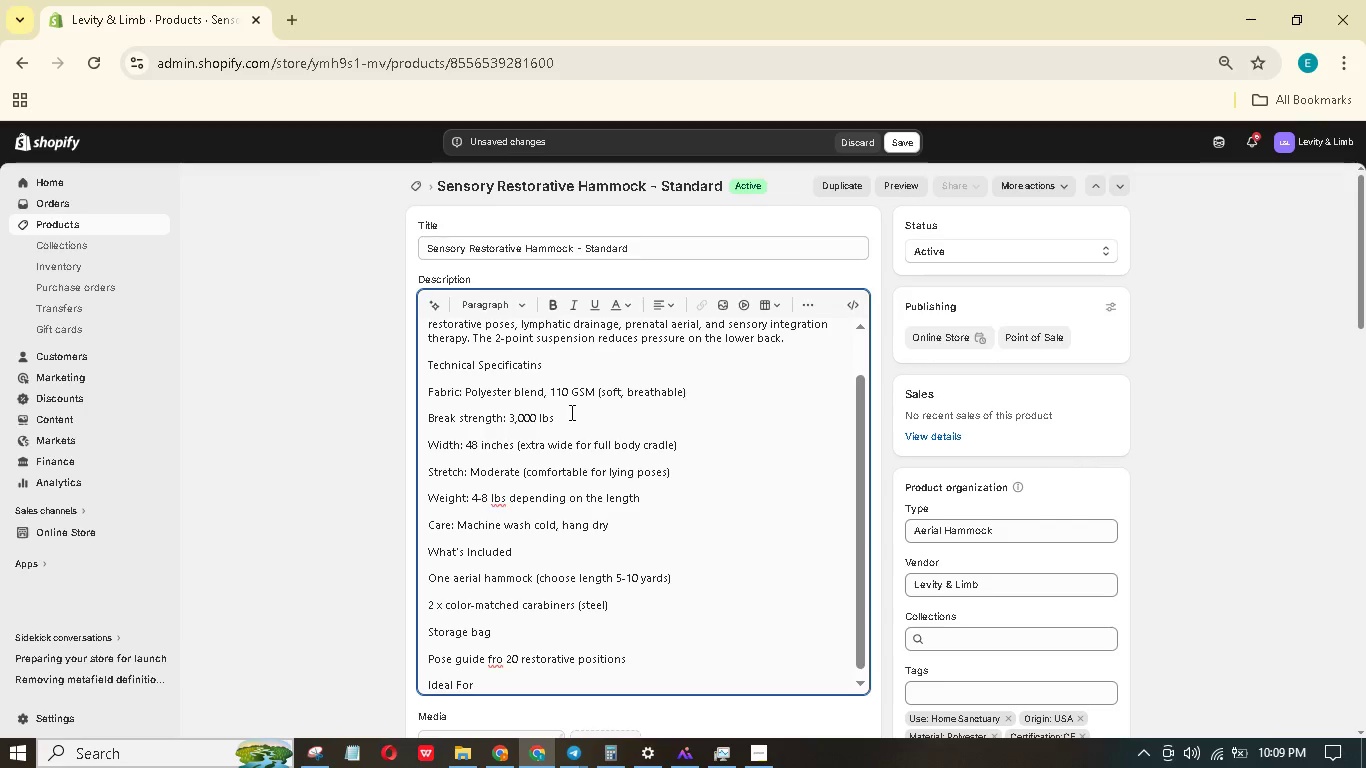 
hold_key(key=A, duration=0.34)
 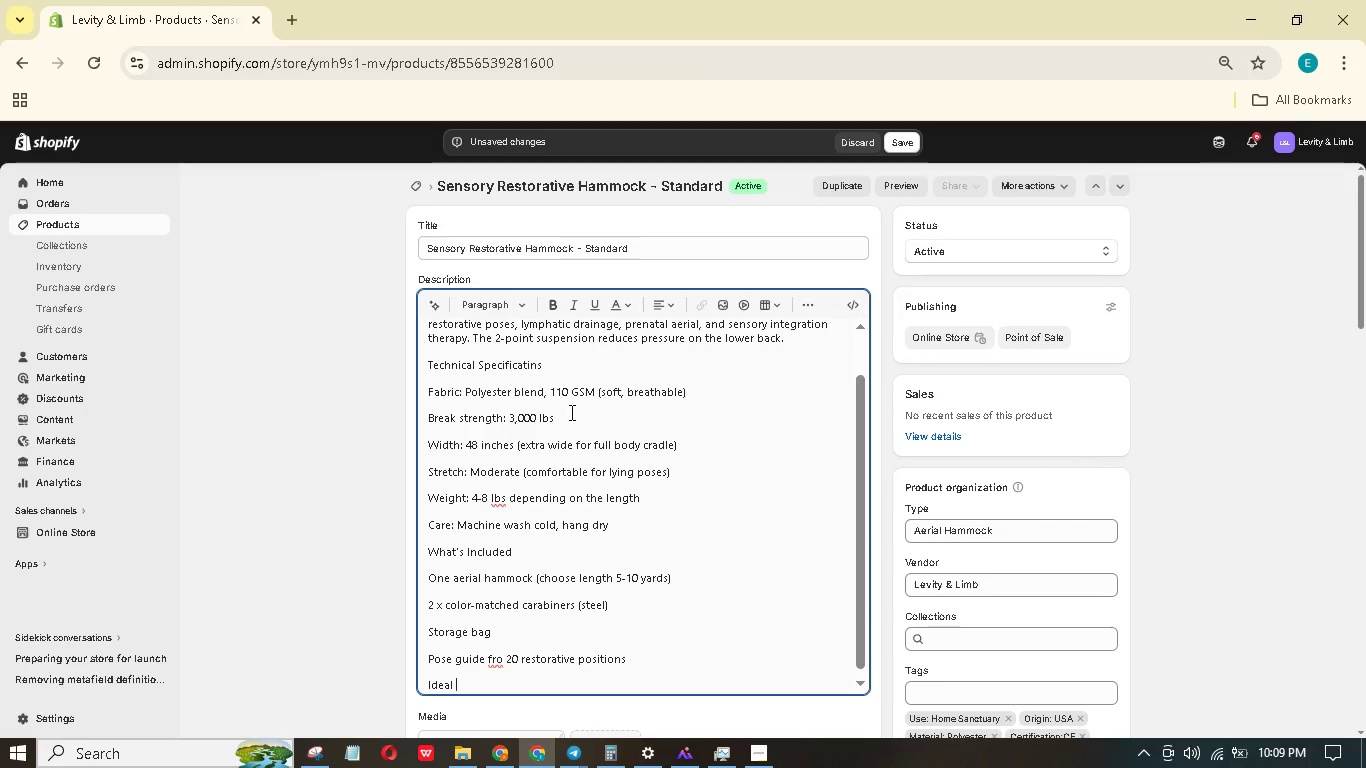 
key(Enter)
 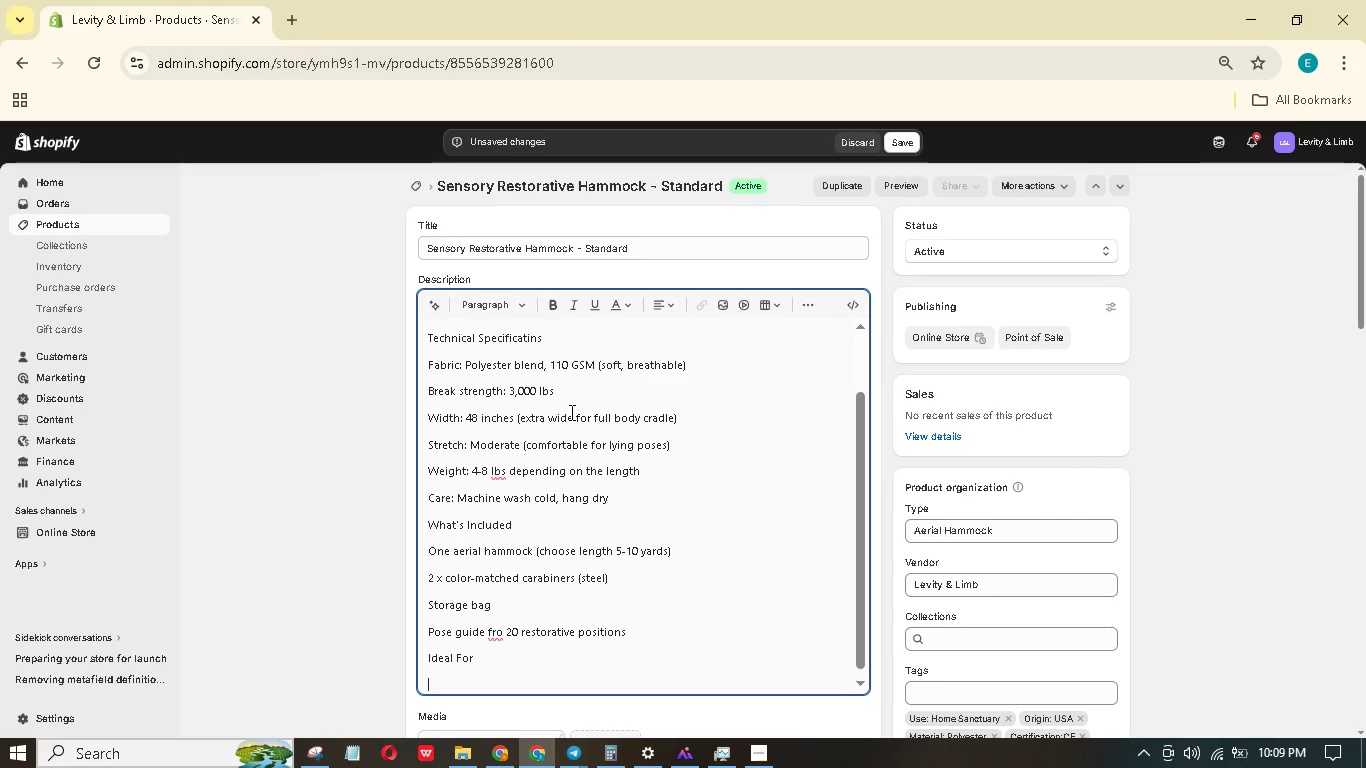 
type(Yin yoga nd deep relaxatin)
 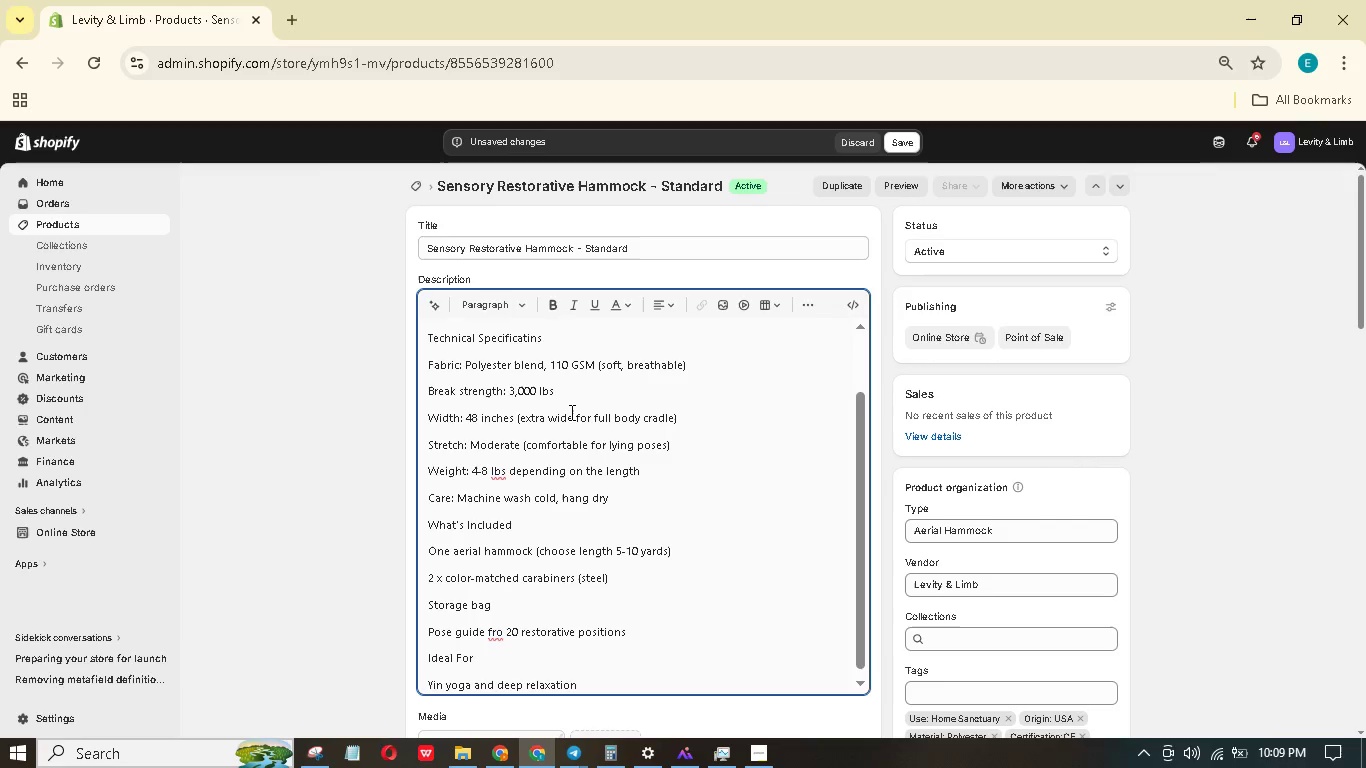 
hold_key(key=O, duration=0.44)
 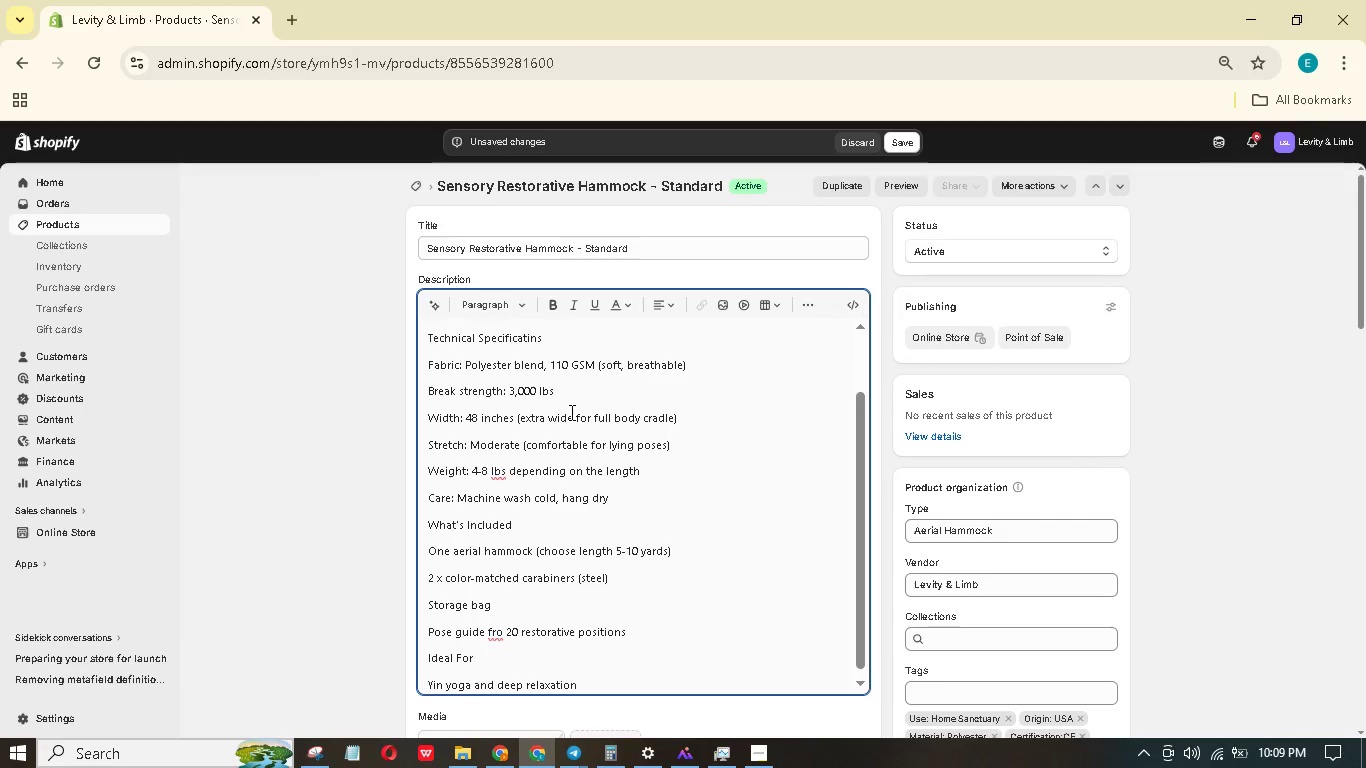 
key(Enter)
 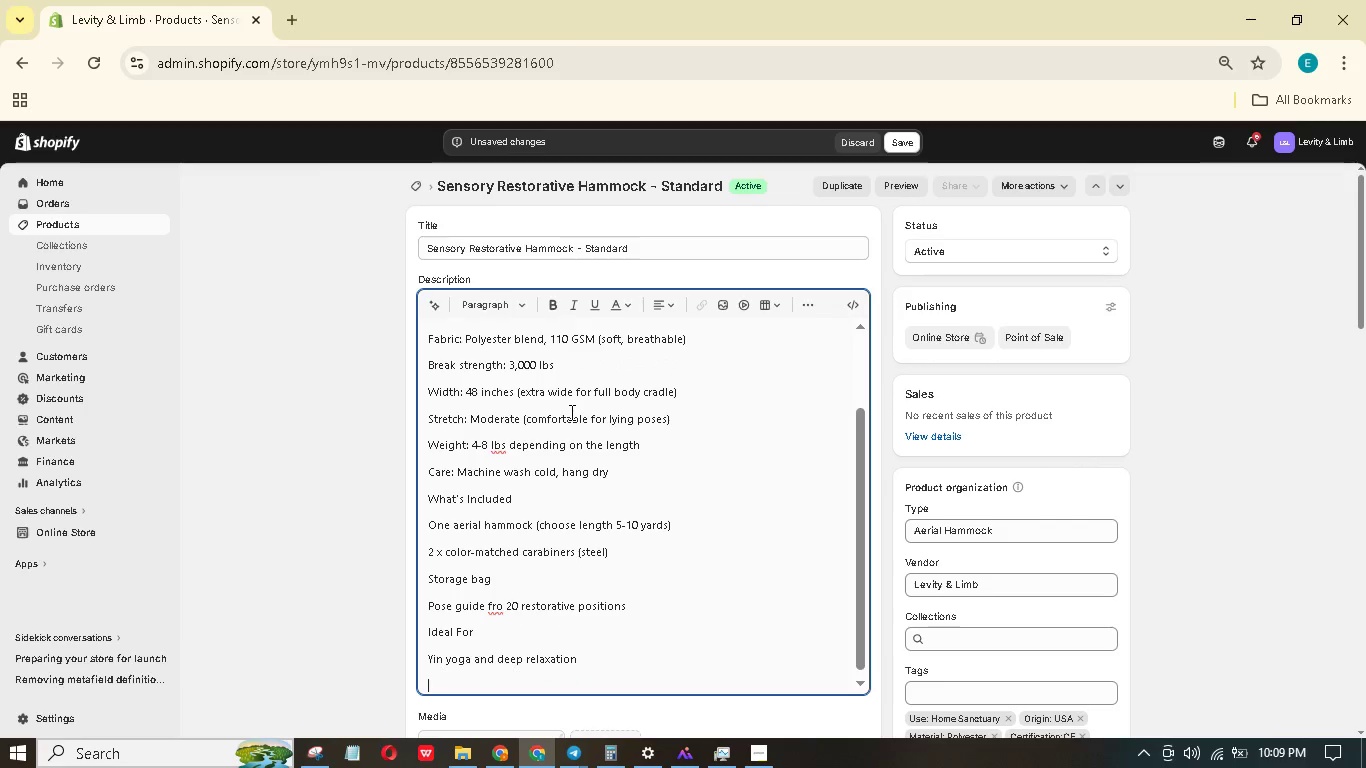 
type(PRenatal aerial (supports ony)
 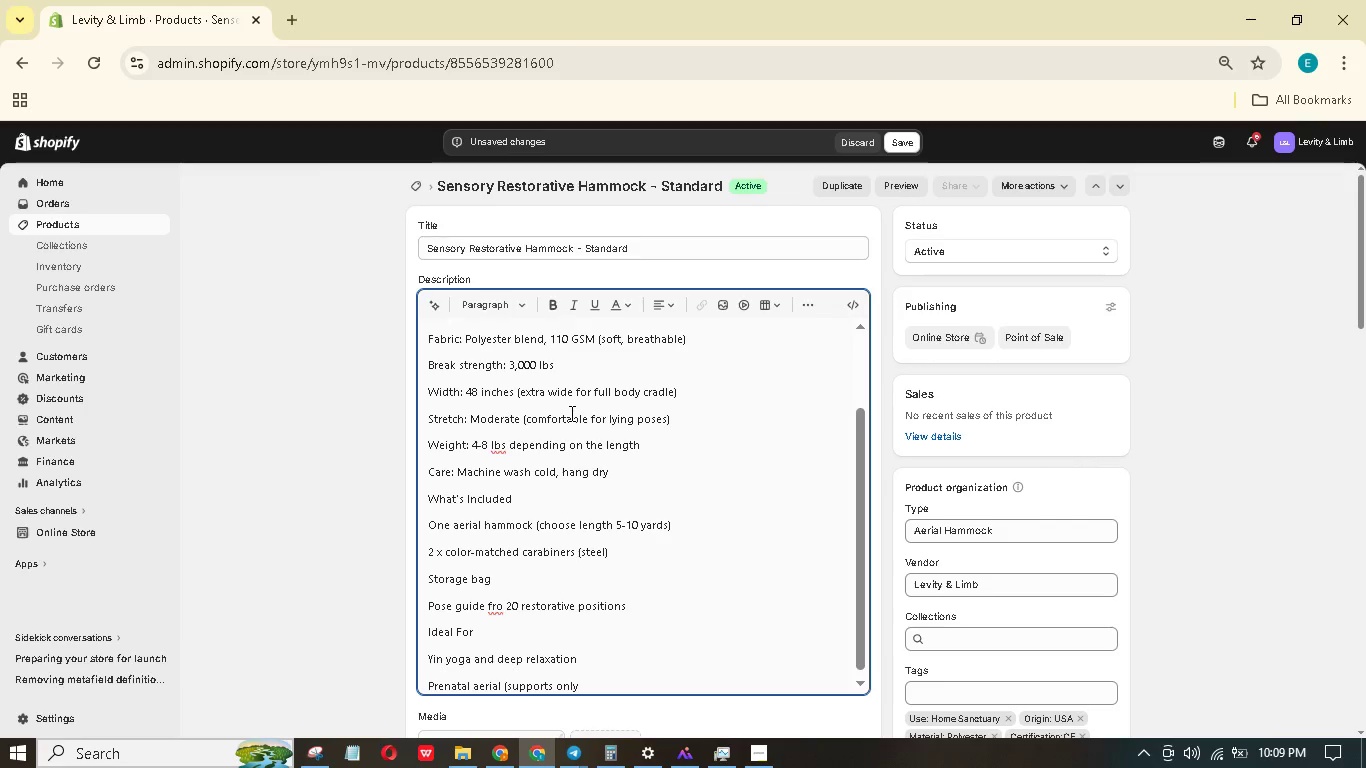 
key(Shift+0)
 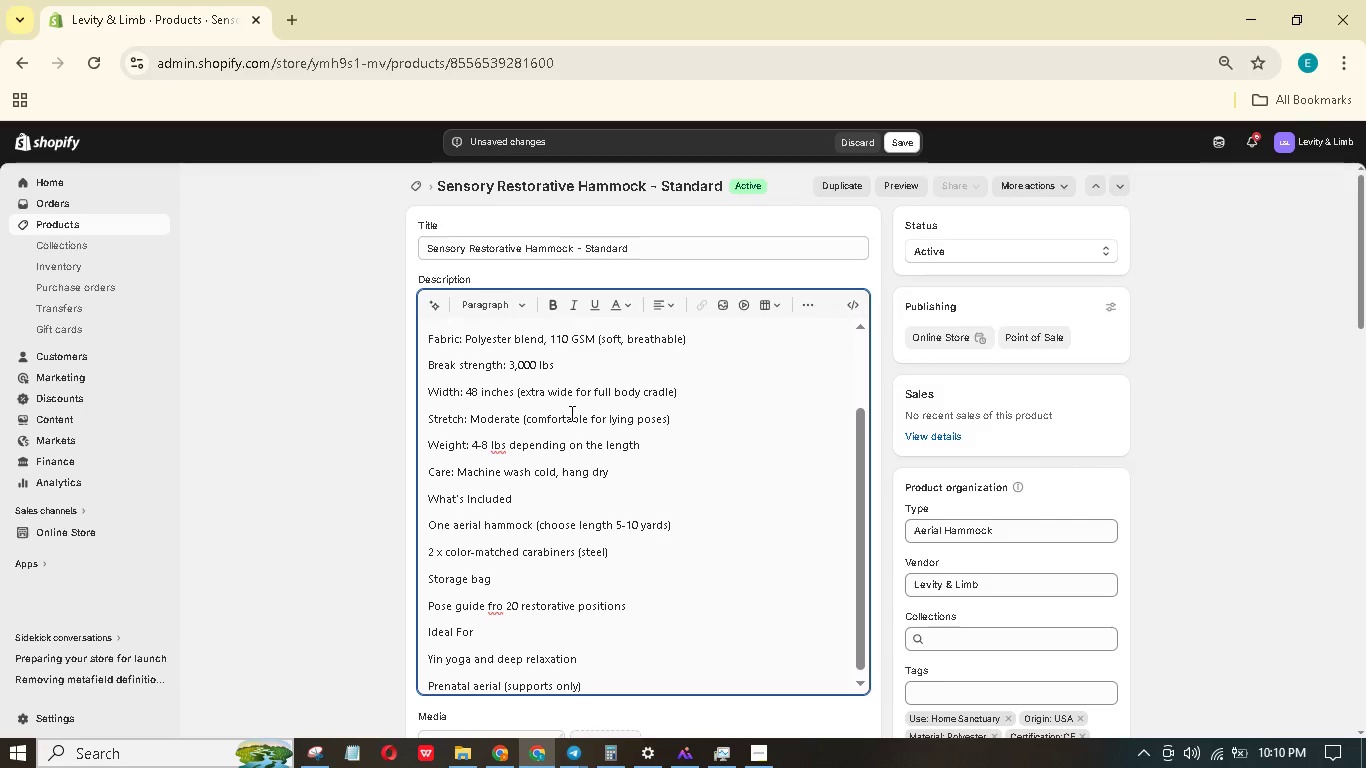 
wait(6.31)
 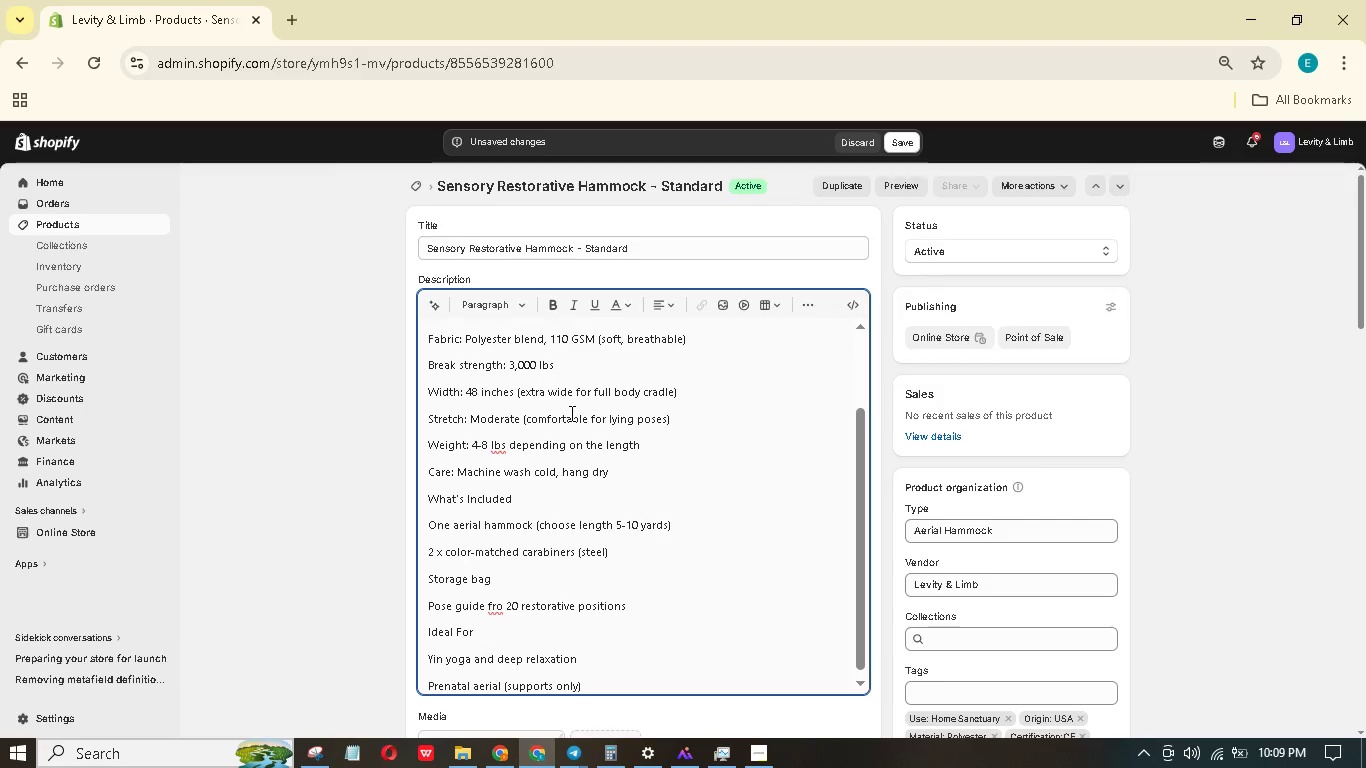 
key(Enter)
 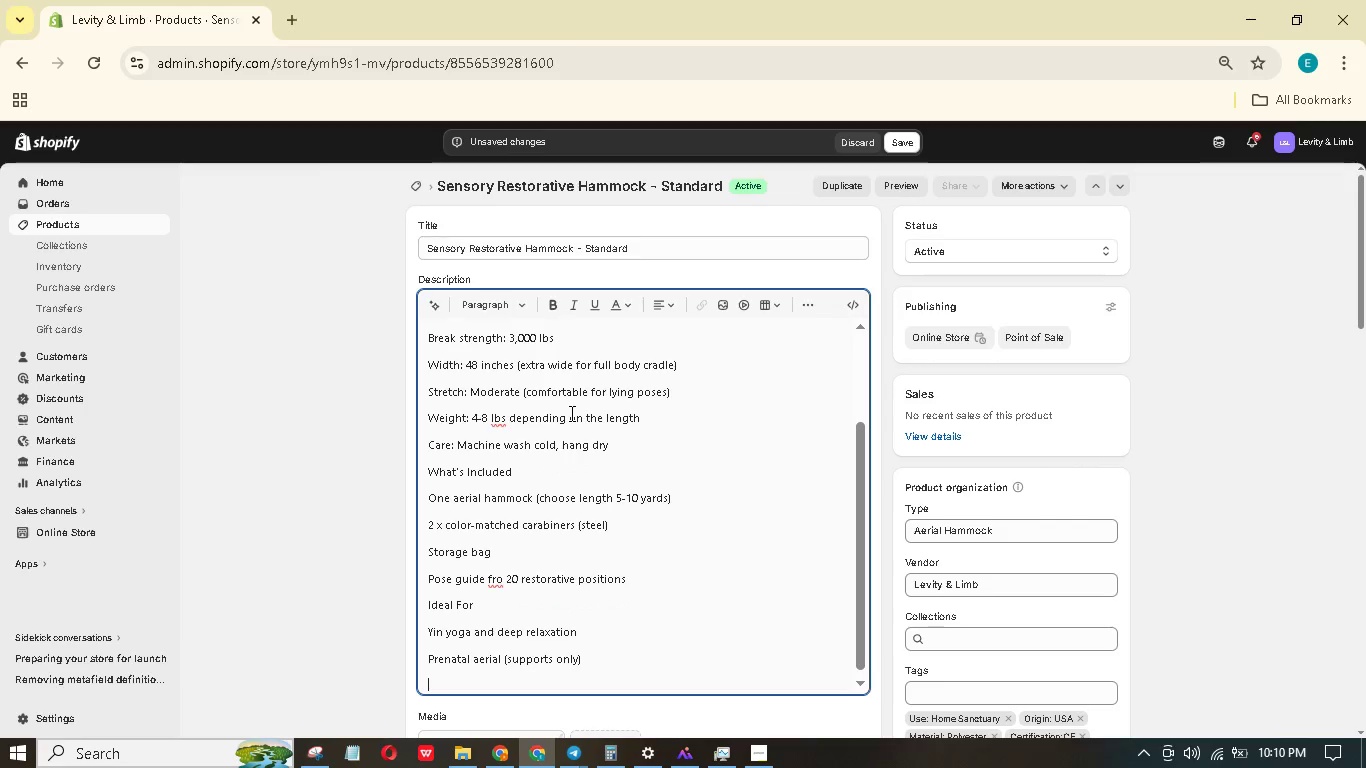 
type(Sensoy processing disorder therapy)
 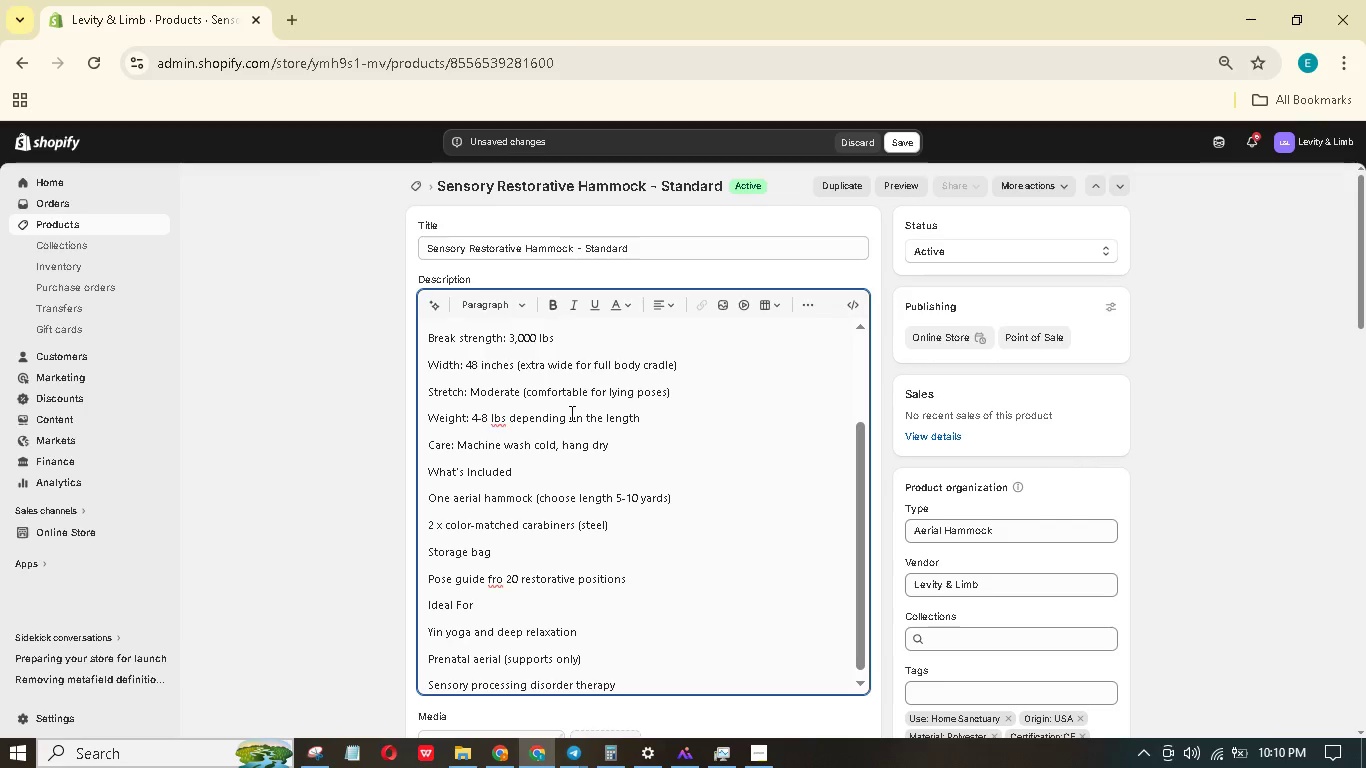 
key(Enter)
 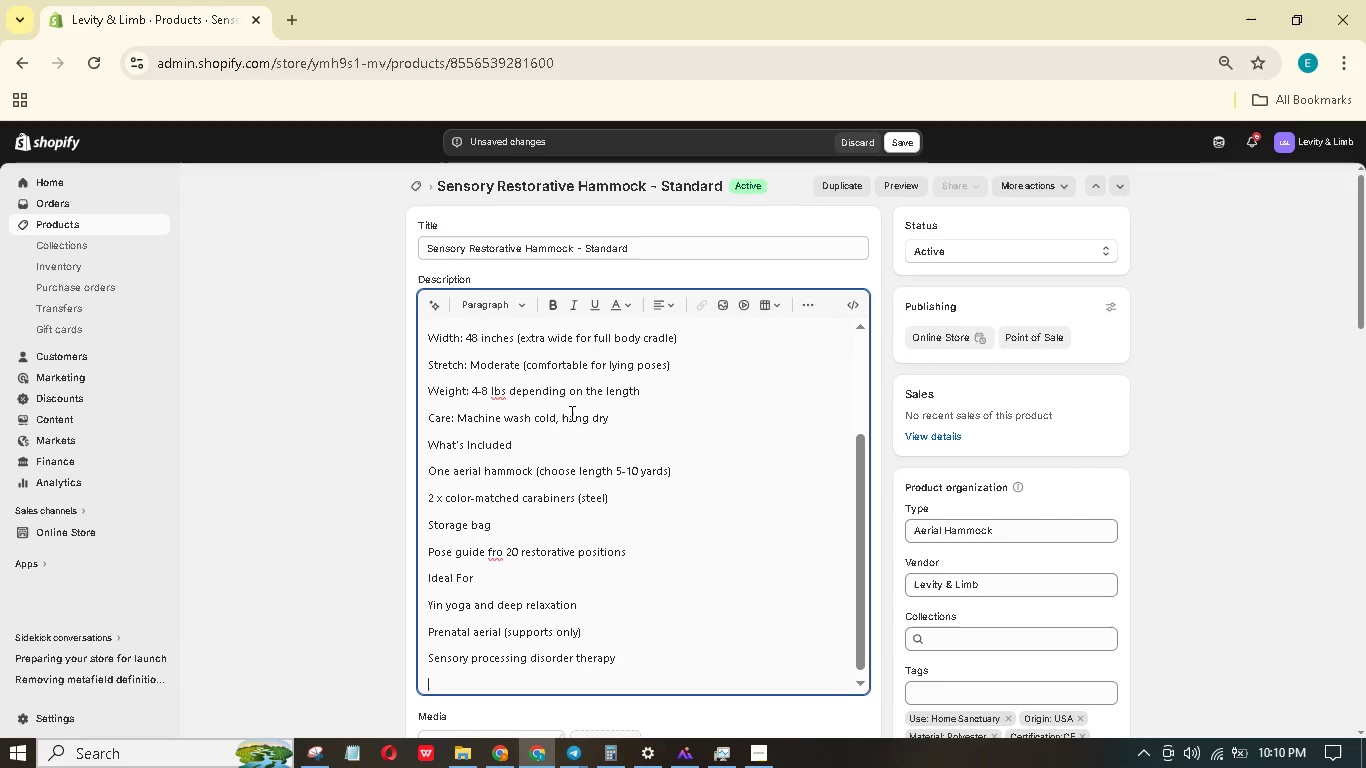 
type(Eldrly or mobiliy-limited pract)
 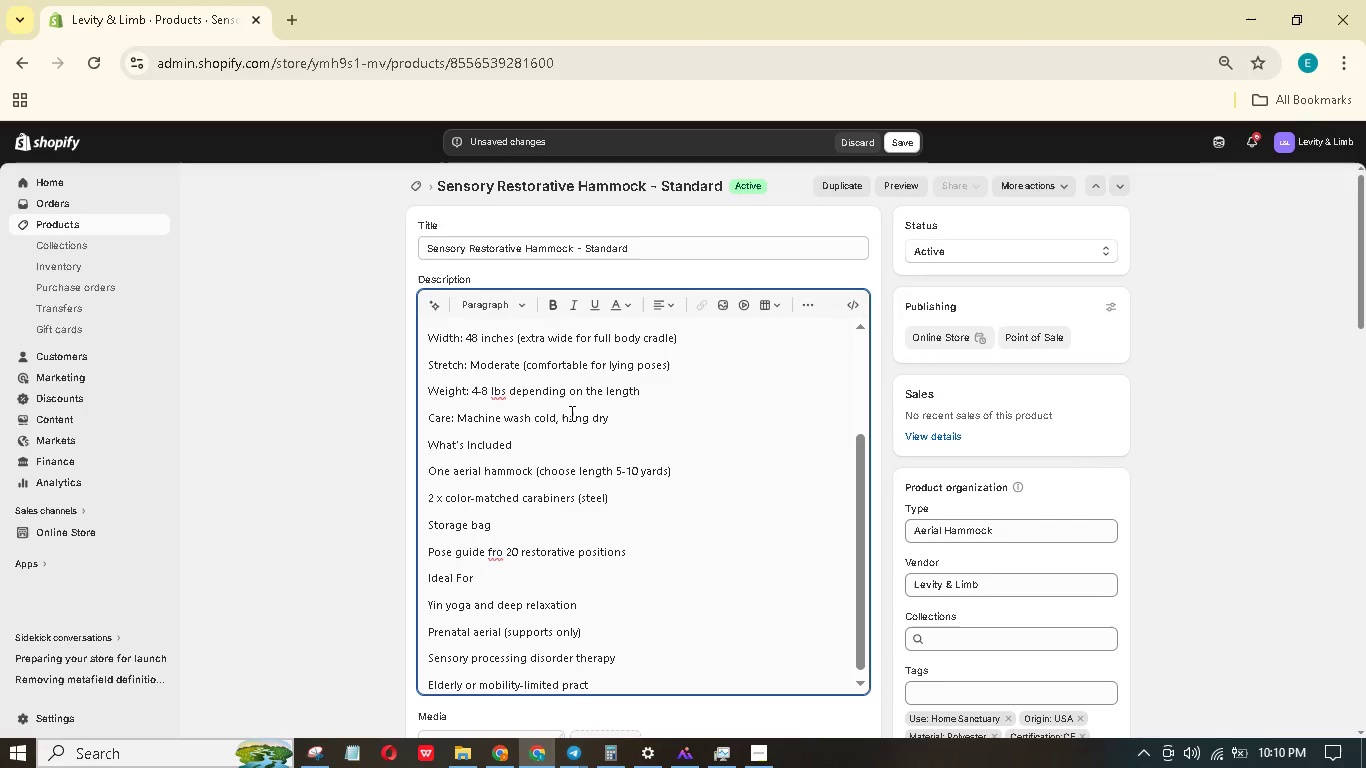 
type(itioners )
 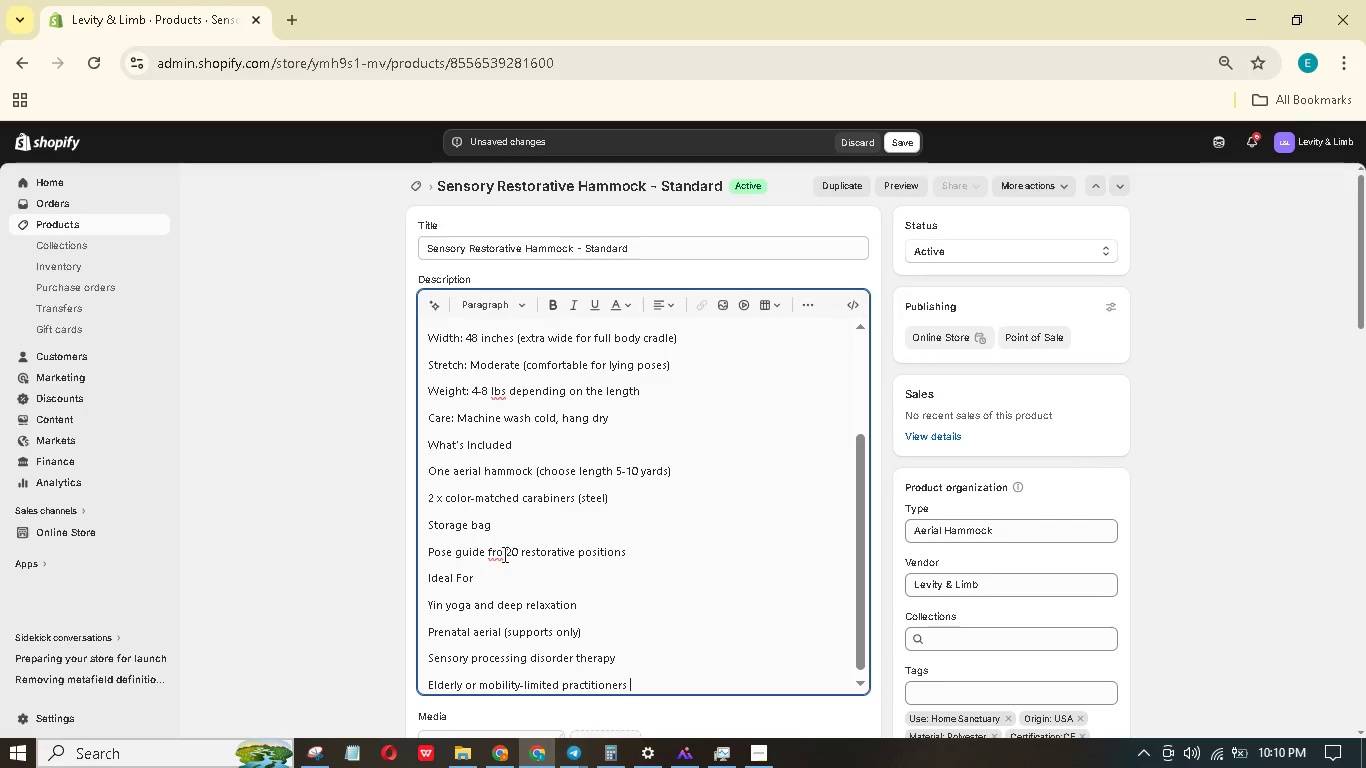 
key(Backspace)
key(Backspace)
type(or)
 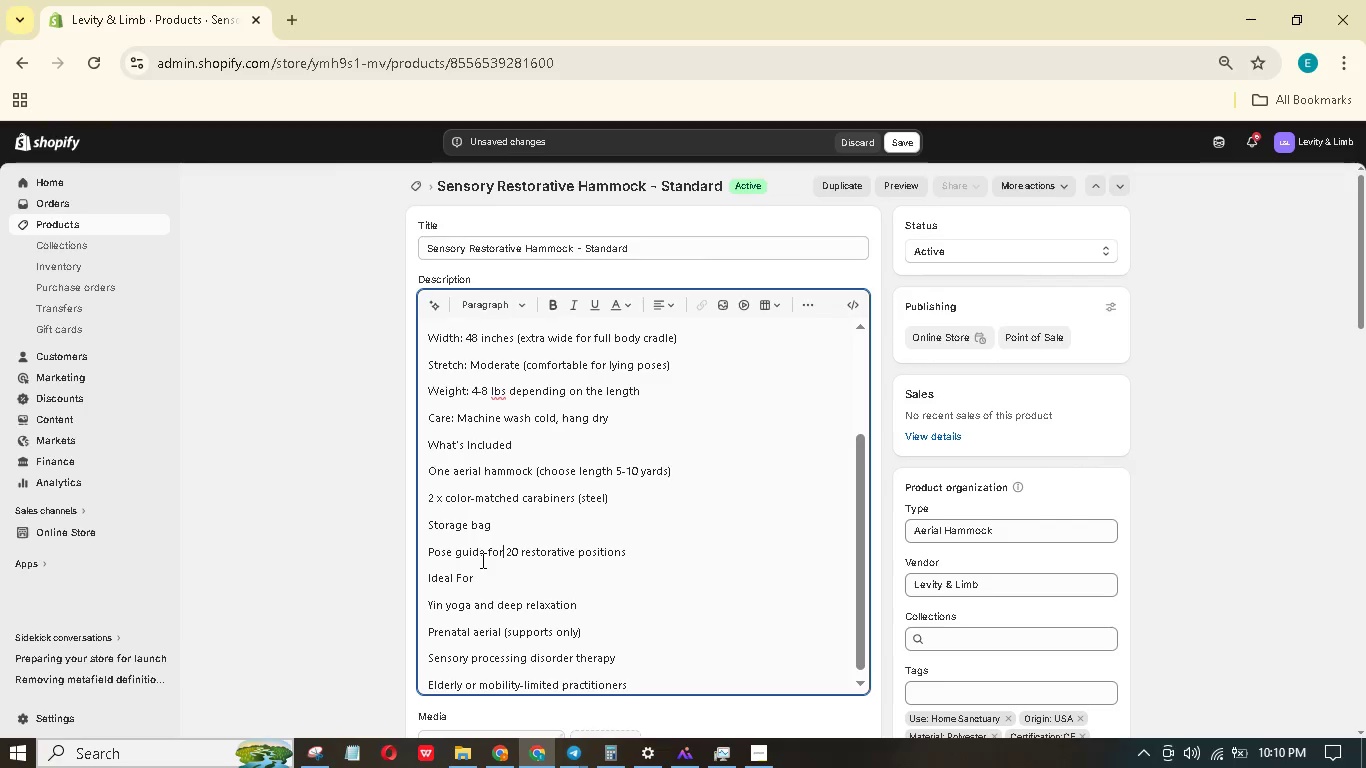 
scroll: coordinate [320, 551], scroll_direction: down, amount: 5.0
 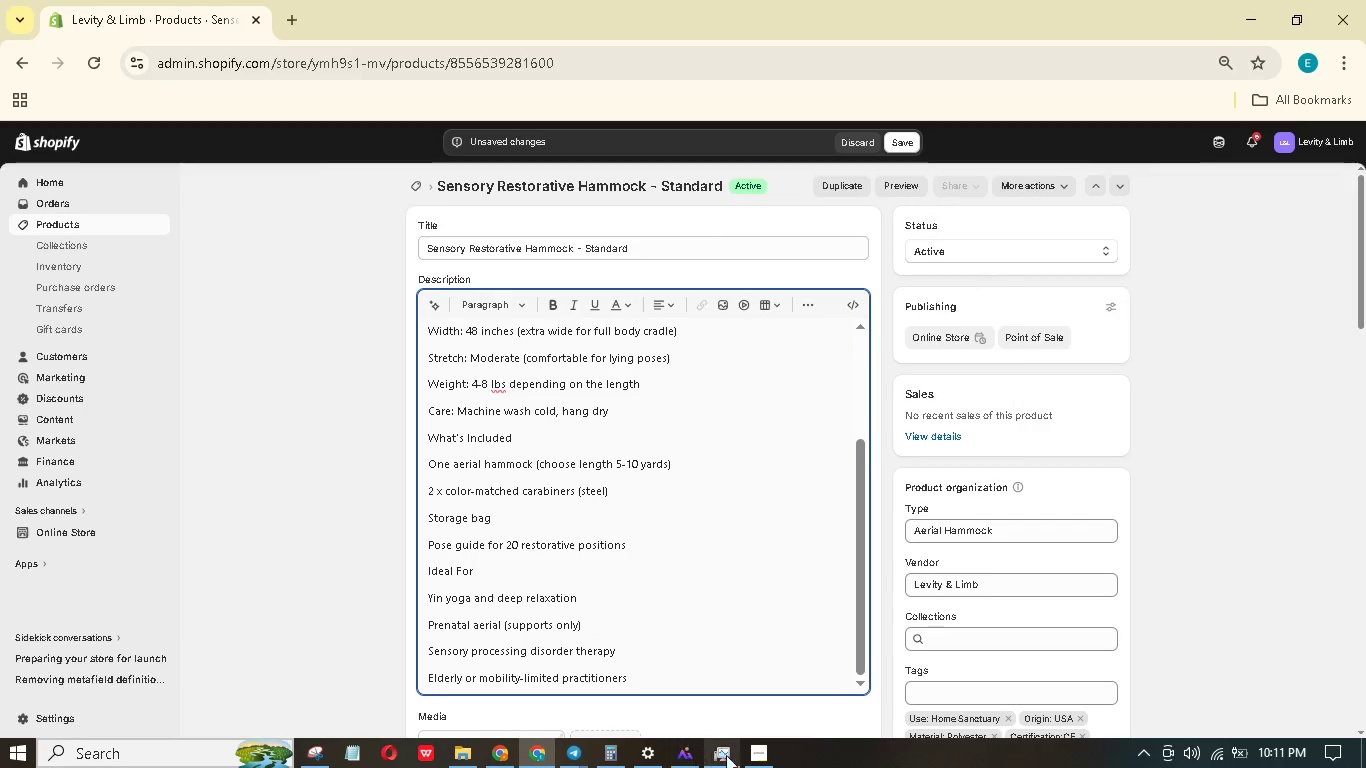 
left_click([744, 756])
 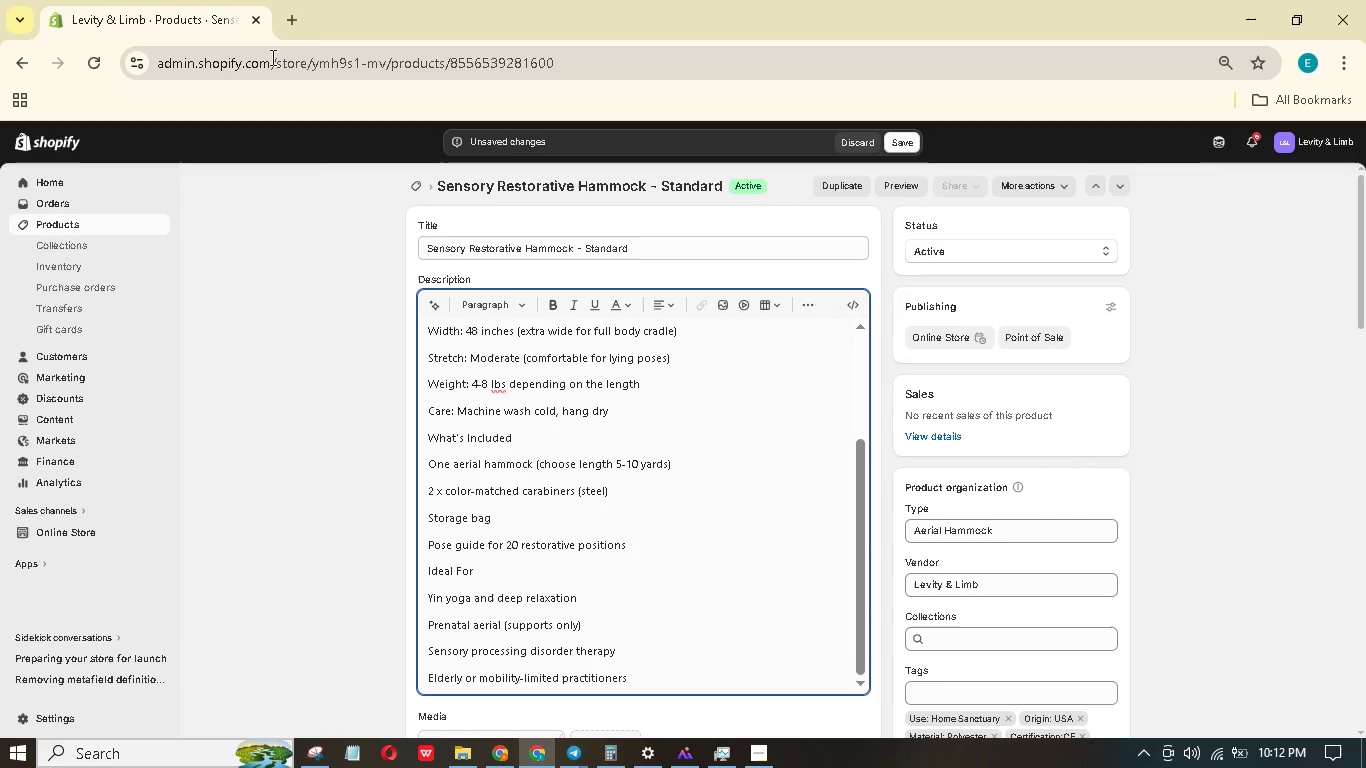 
wait(79.97)
 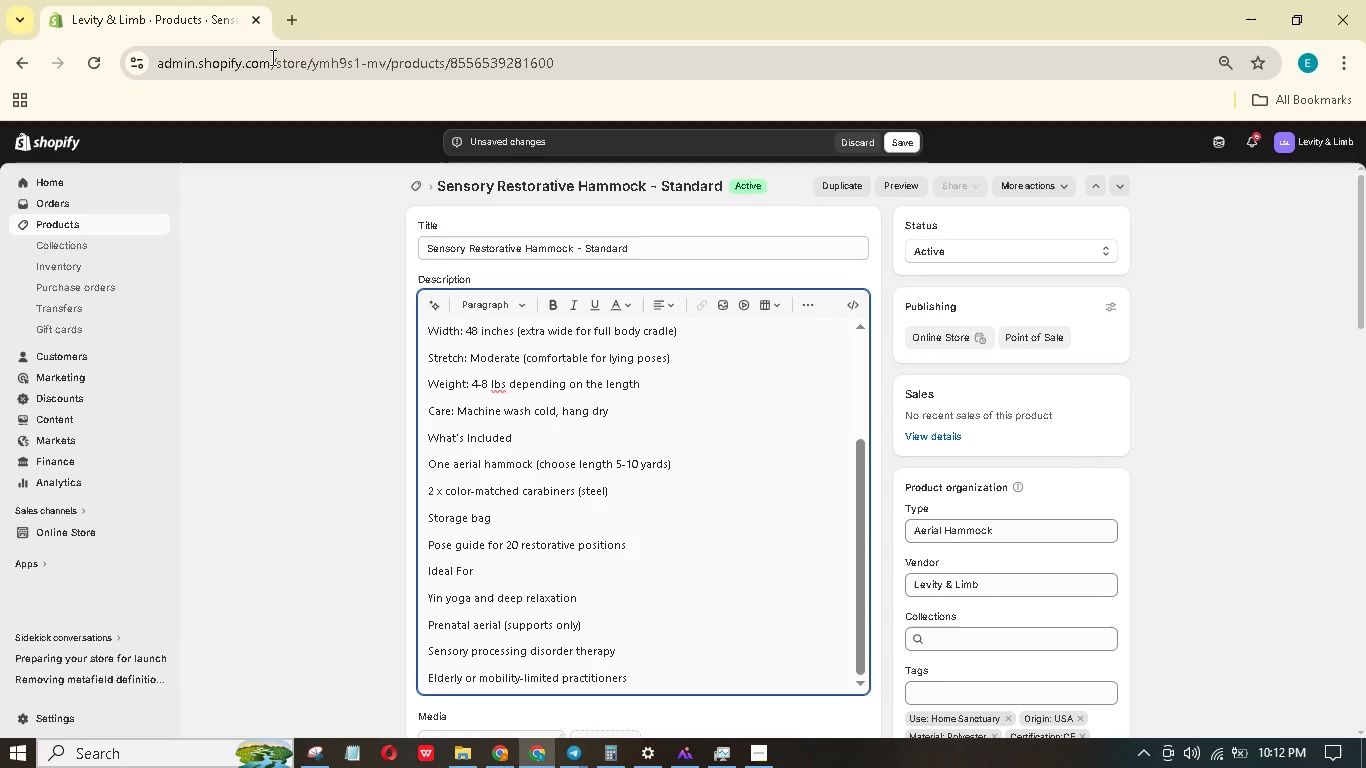 
scroll: coordinate [505, 365], scroll_direction: up, amount: 22.0
 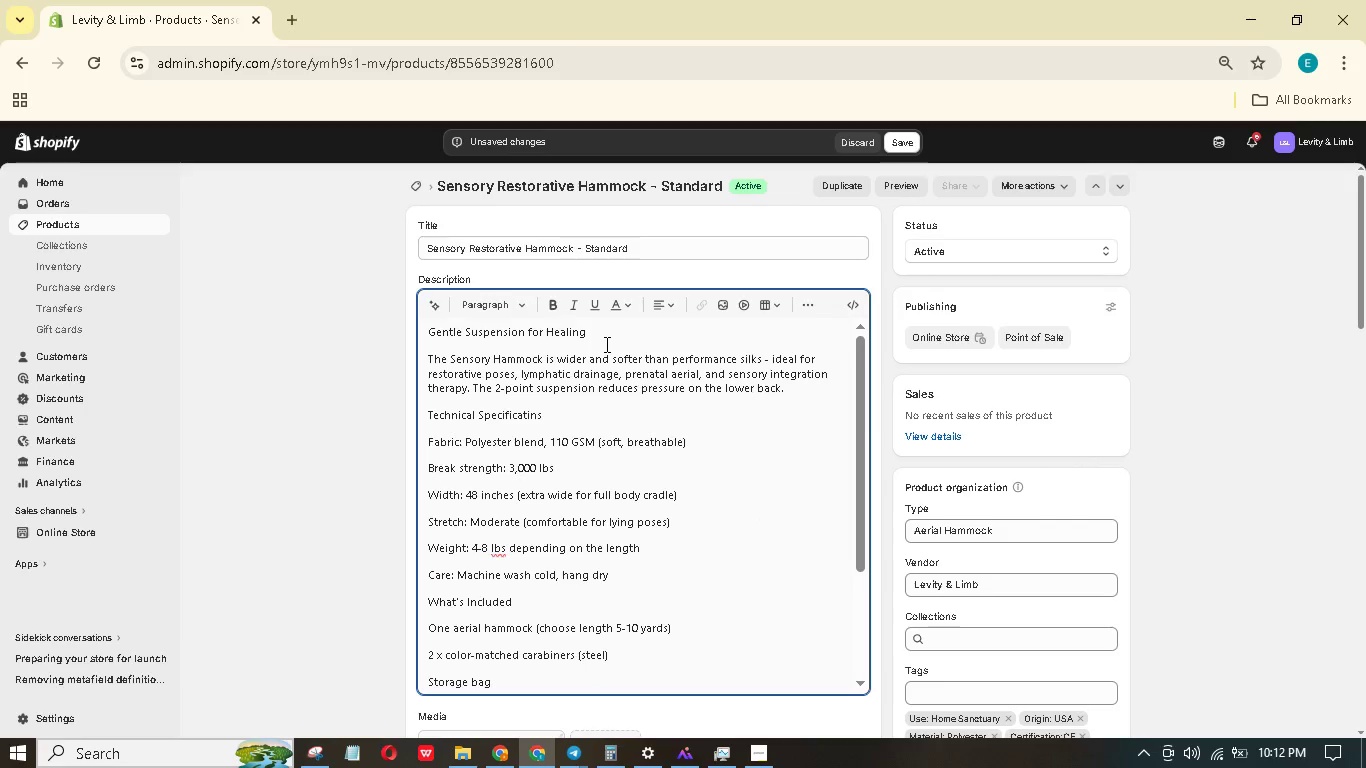 
left_click_drag(start_coordinate=[603, 344], to_coordinate=[432, 349])
 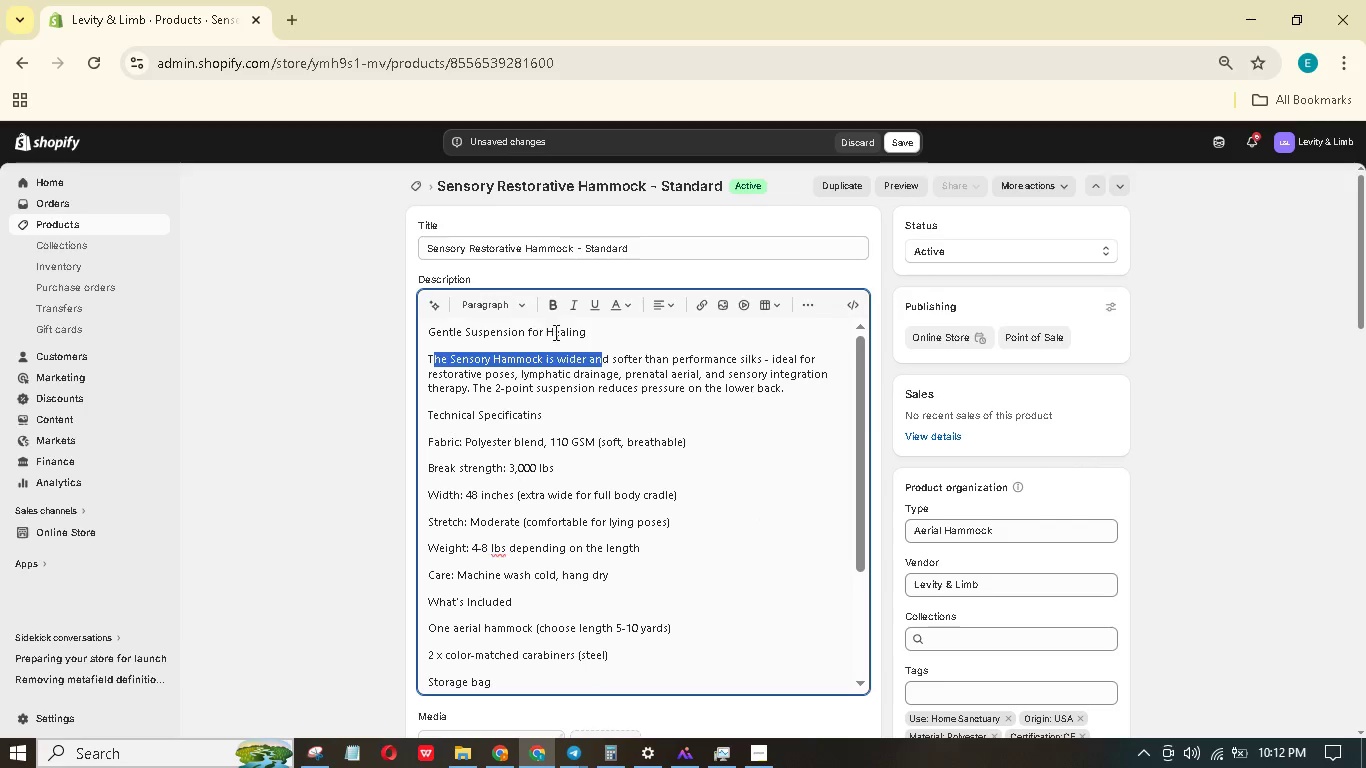 
left_click([587, 337])
 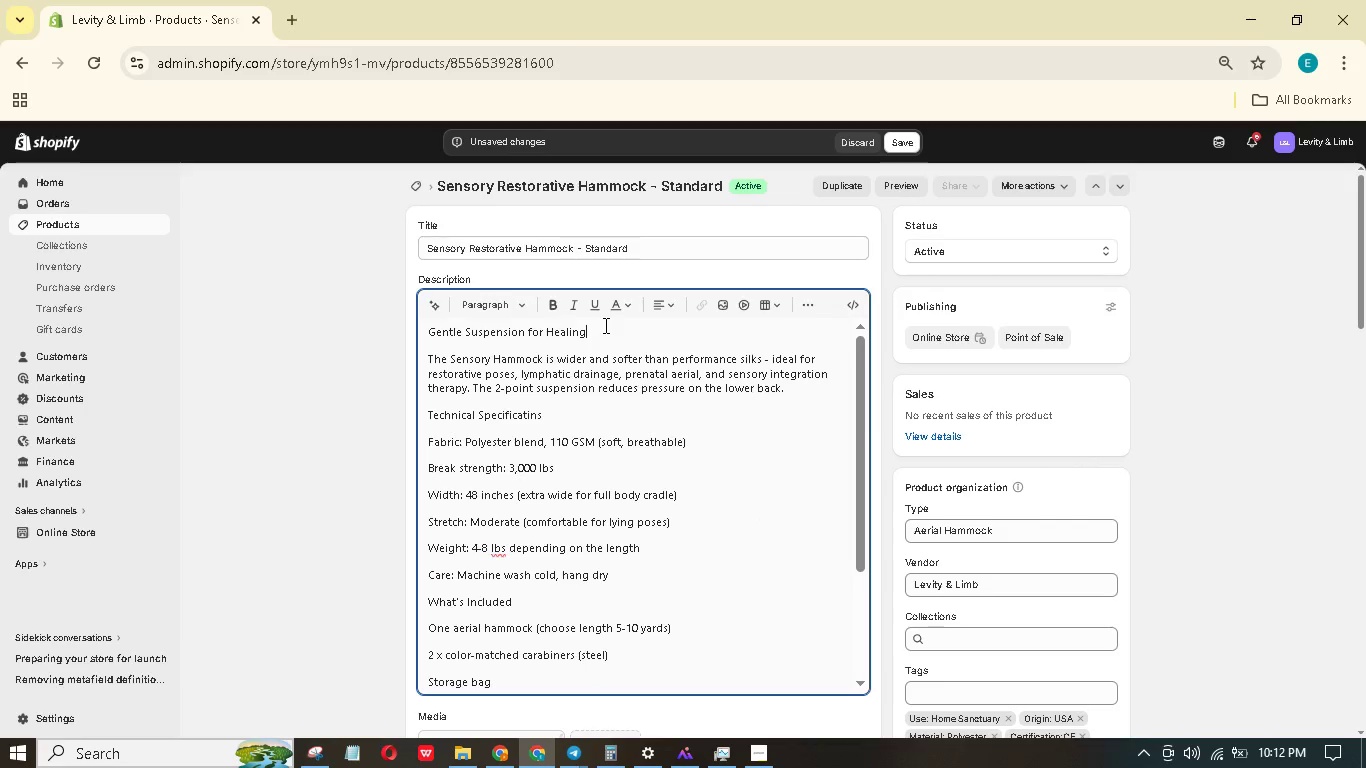 
left_click_drag(start_coordinate=[604, 325], to_coordinate=[388, 331])
 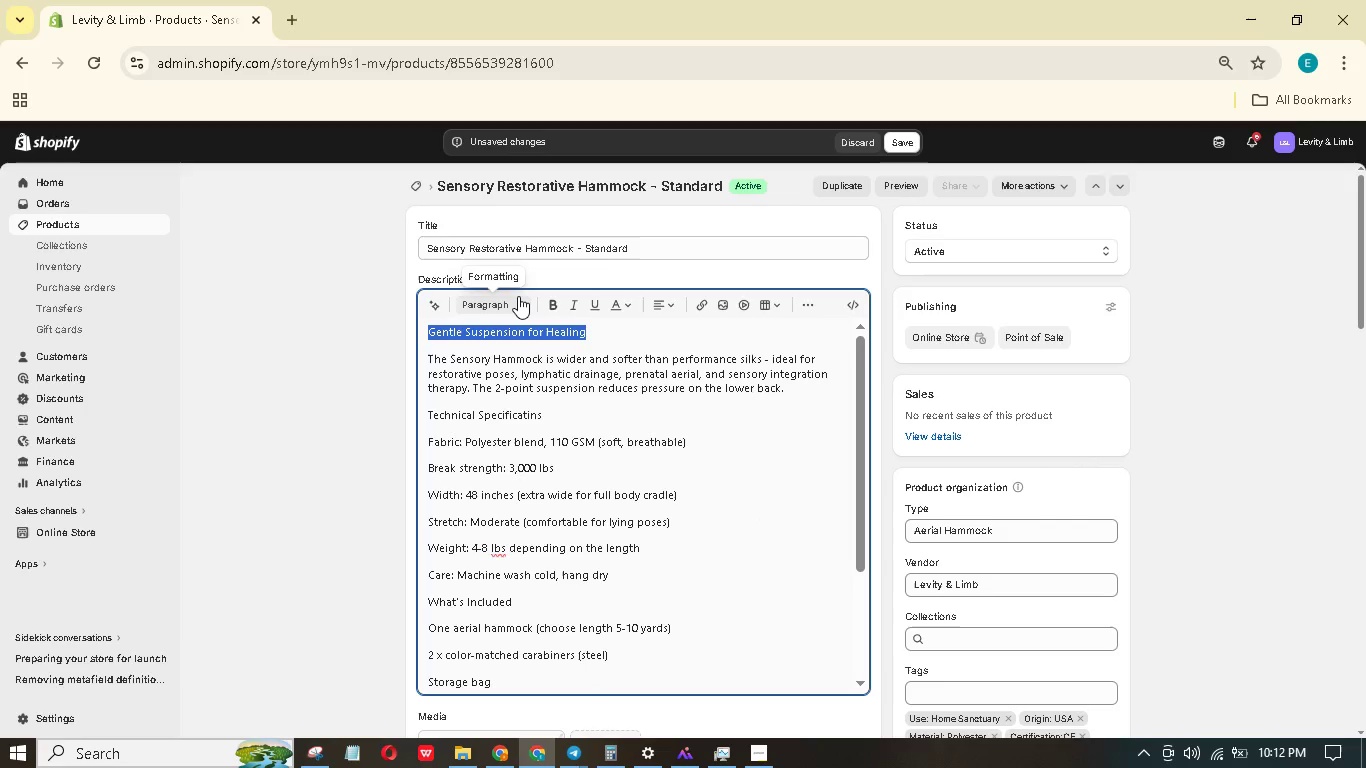 
left_click([518, 296])
 